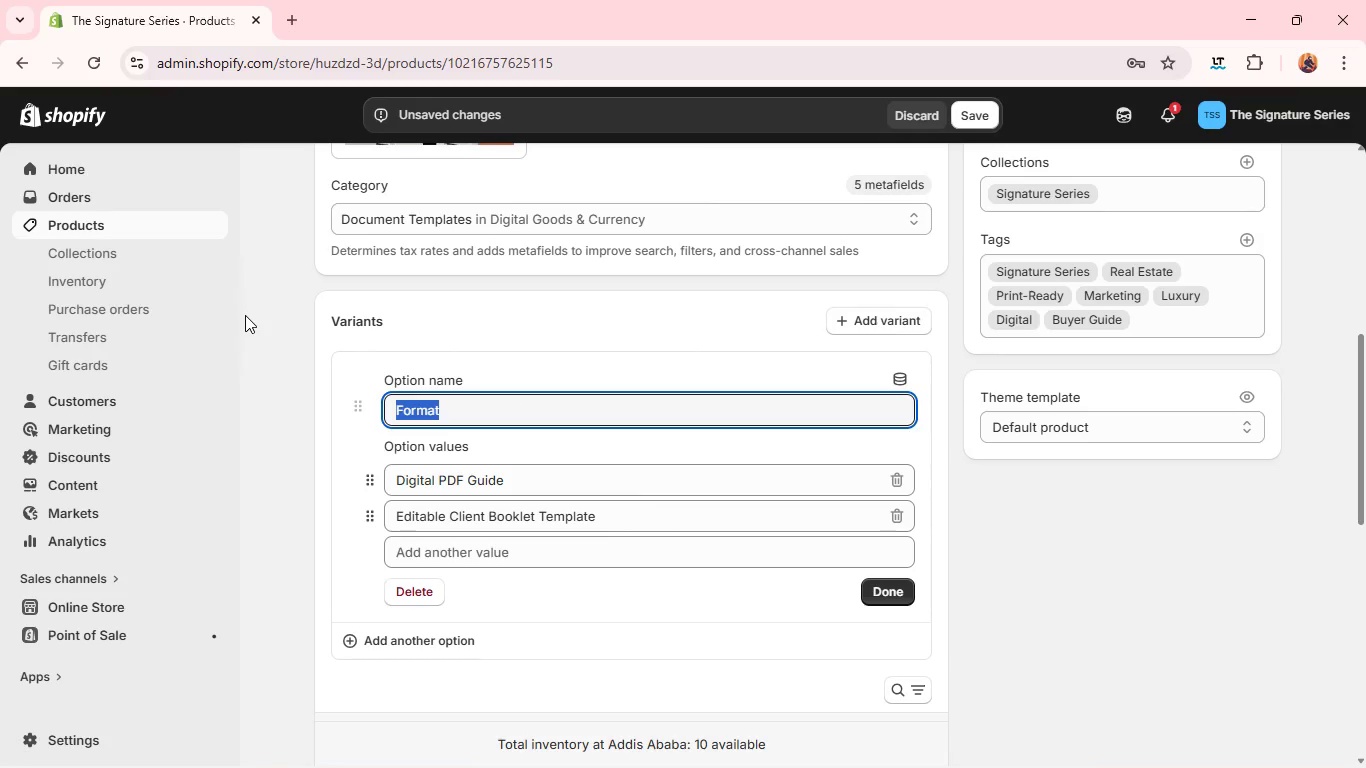 
type(Strategy Plan)
 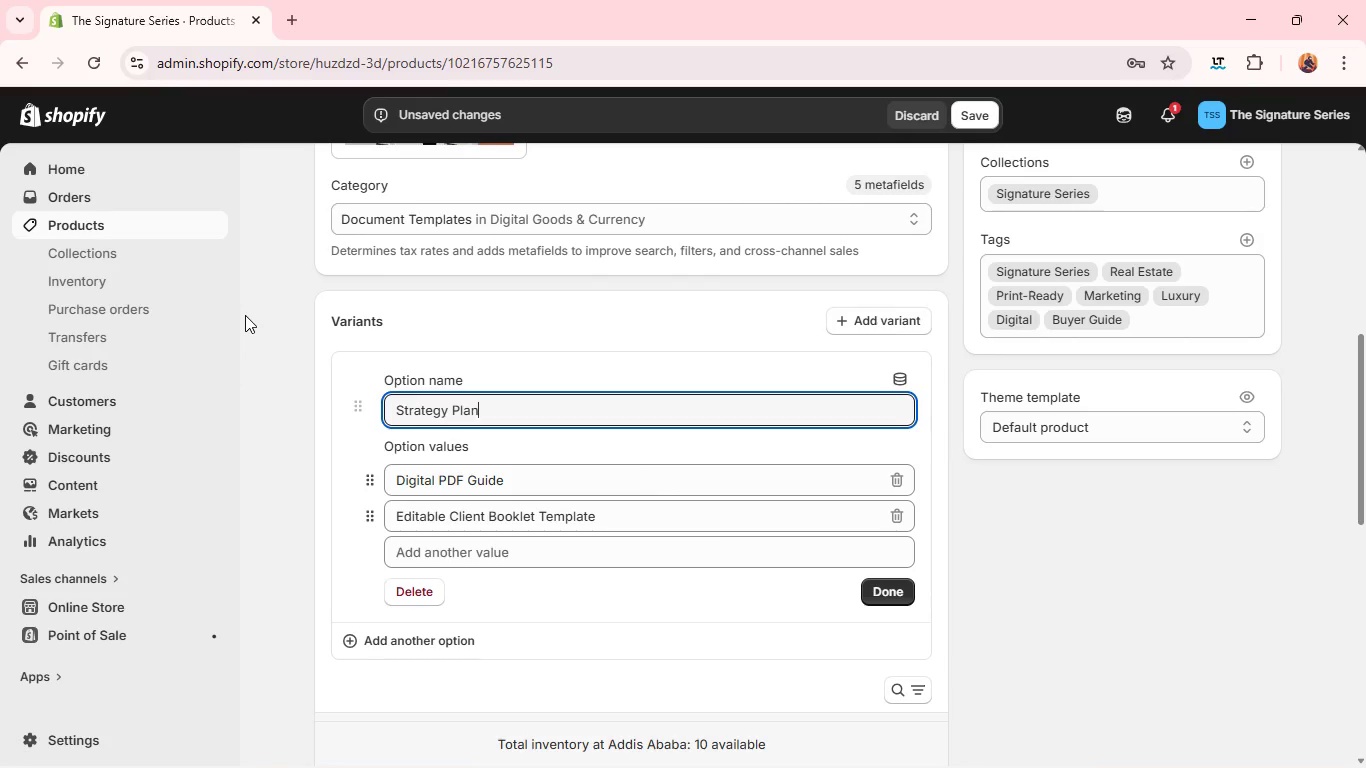 
wait(20.31)
 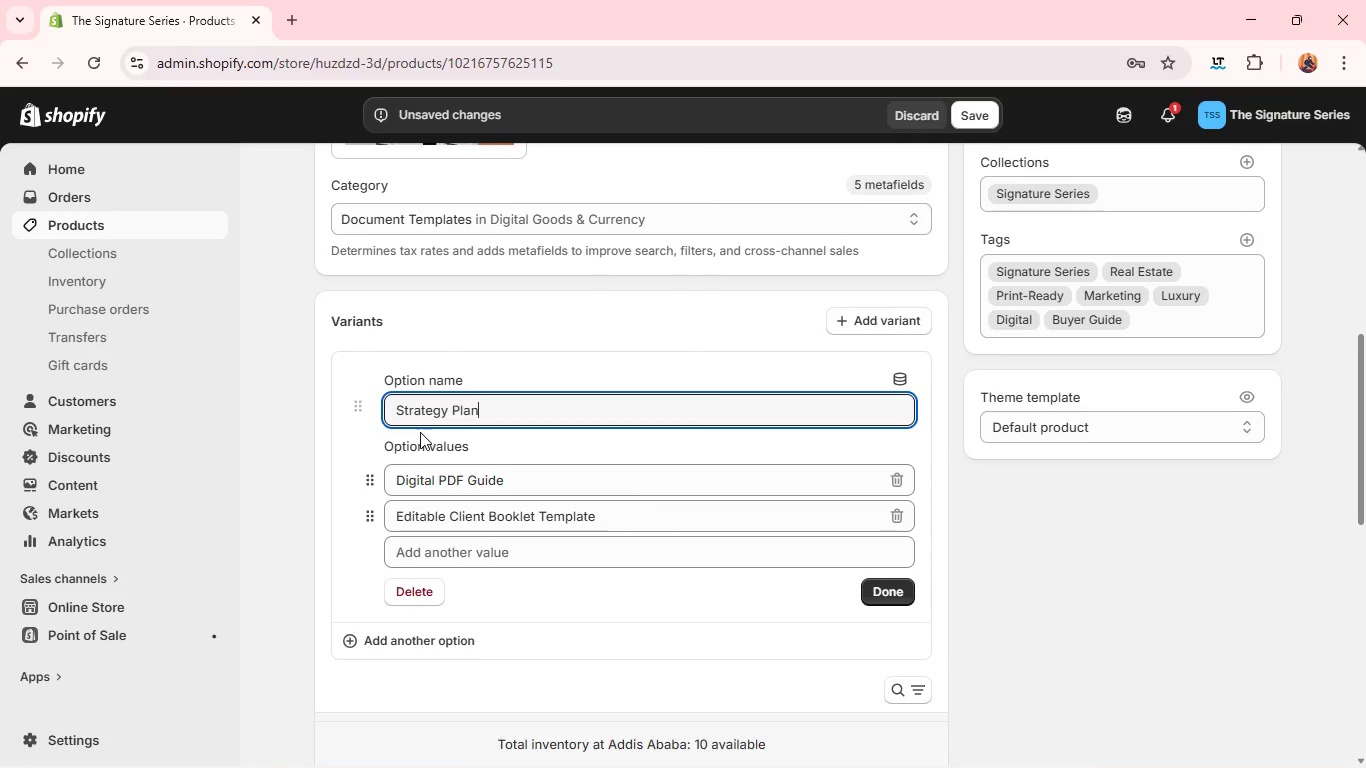 
double_click([565, 469])
 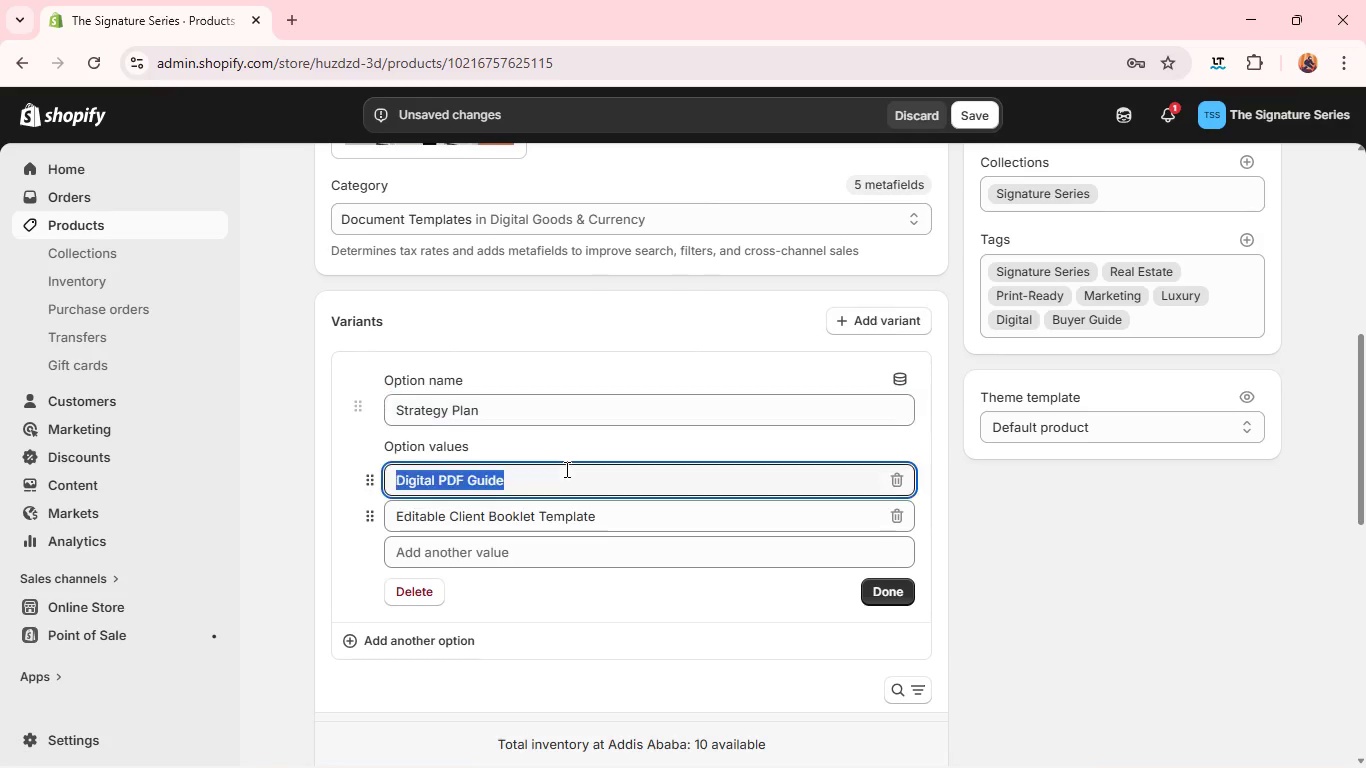 
triple_click([565, 469])
 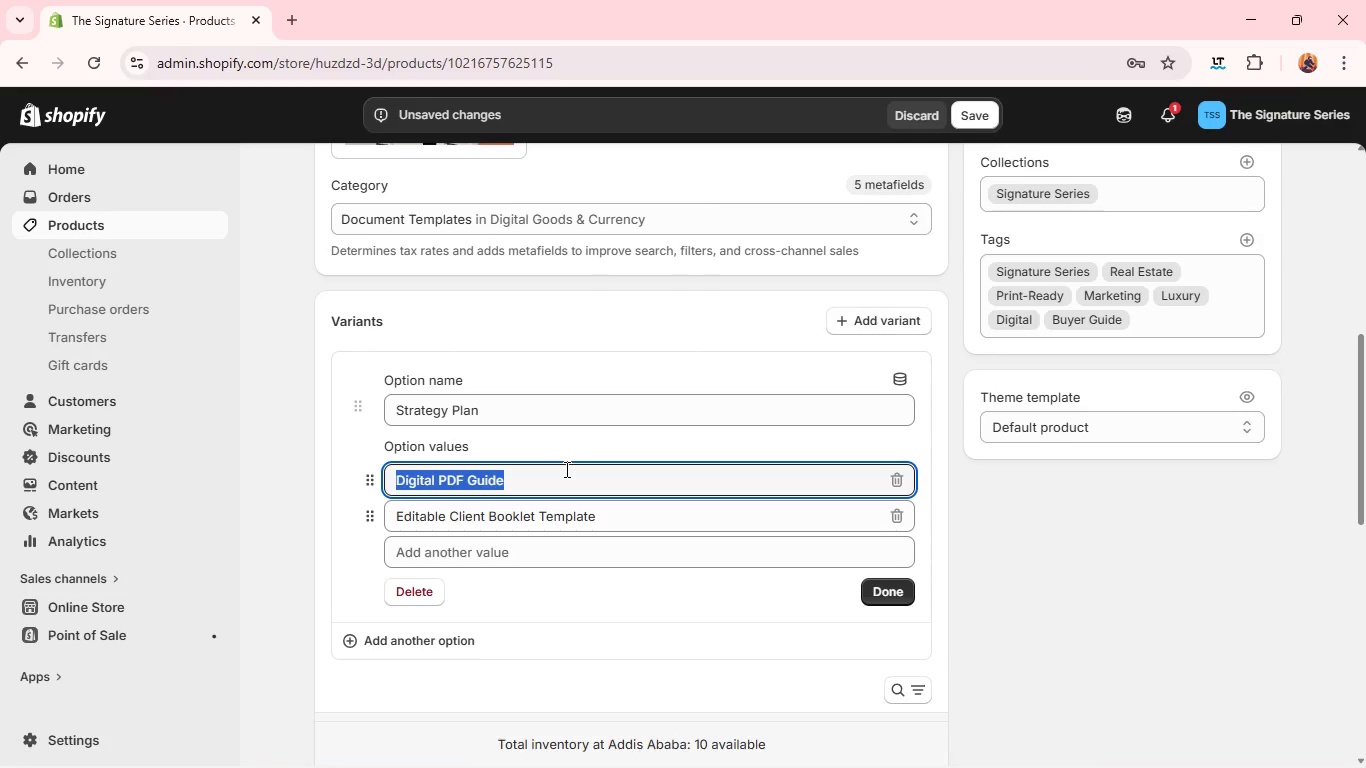 
hold_key(key=ShiftLeft, duration=0.69)
 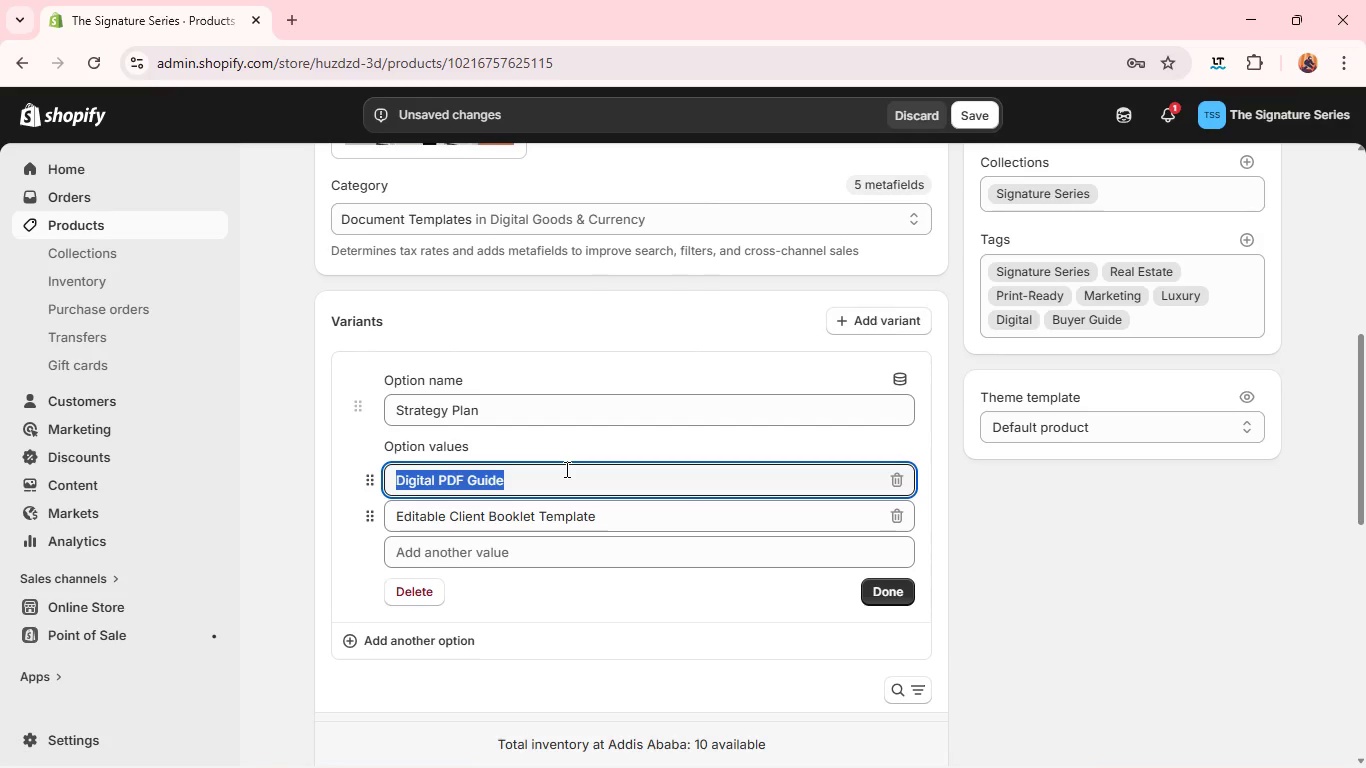 
type(Condo Sales Deck)
 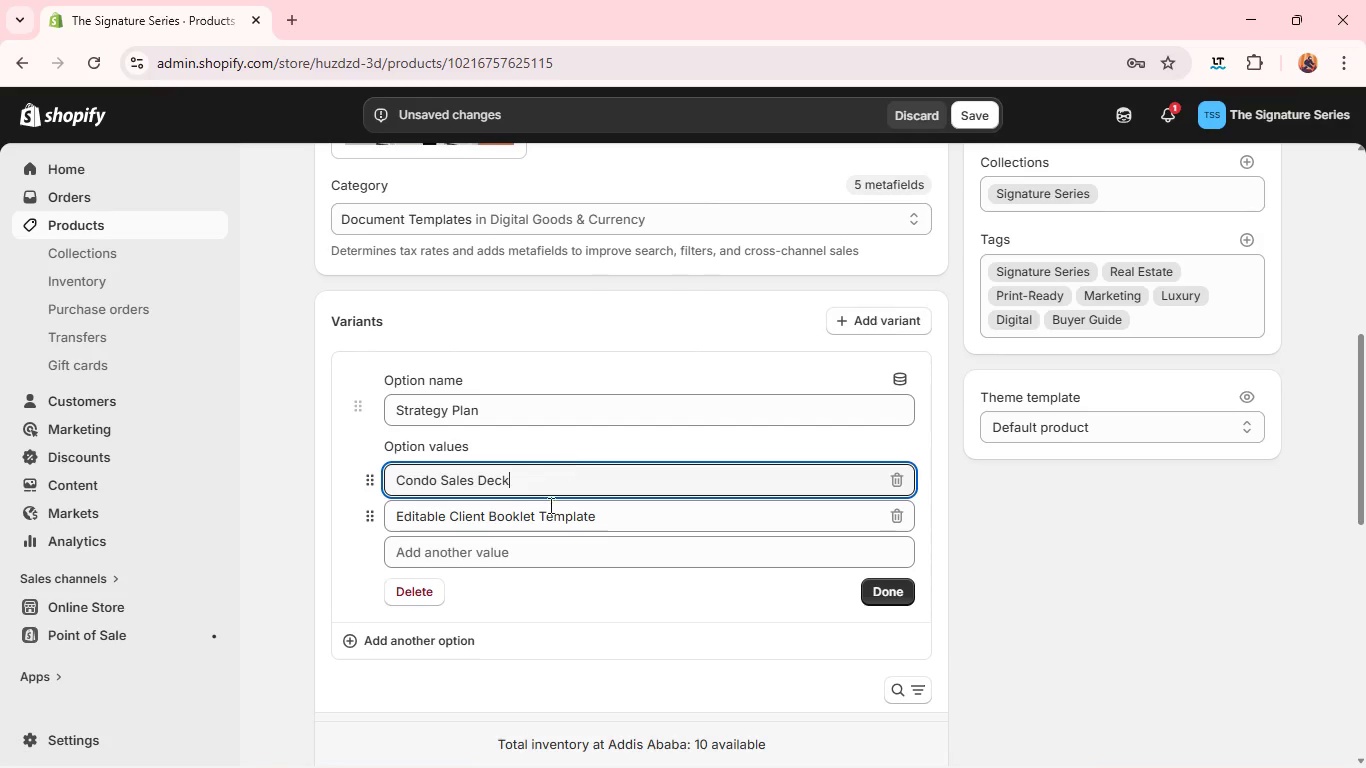 
double_click([544, 510])
 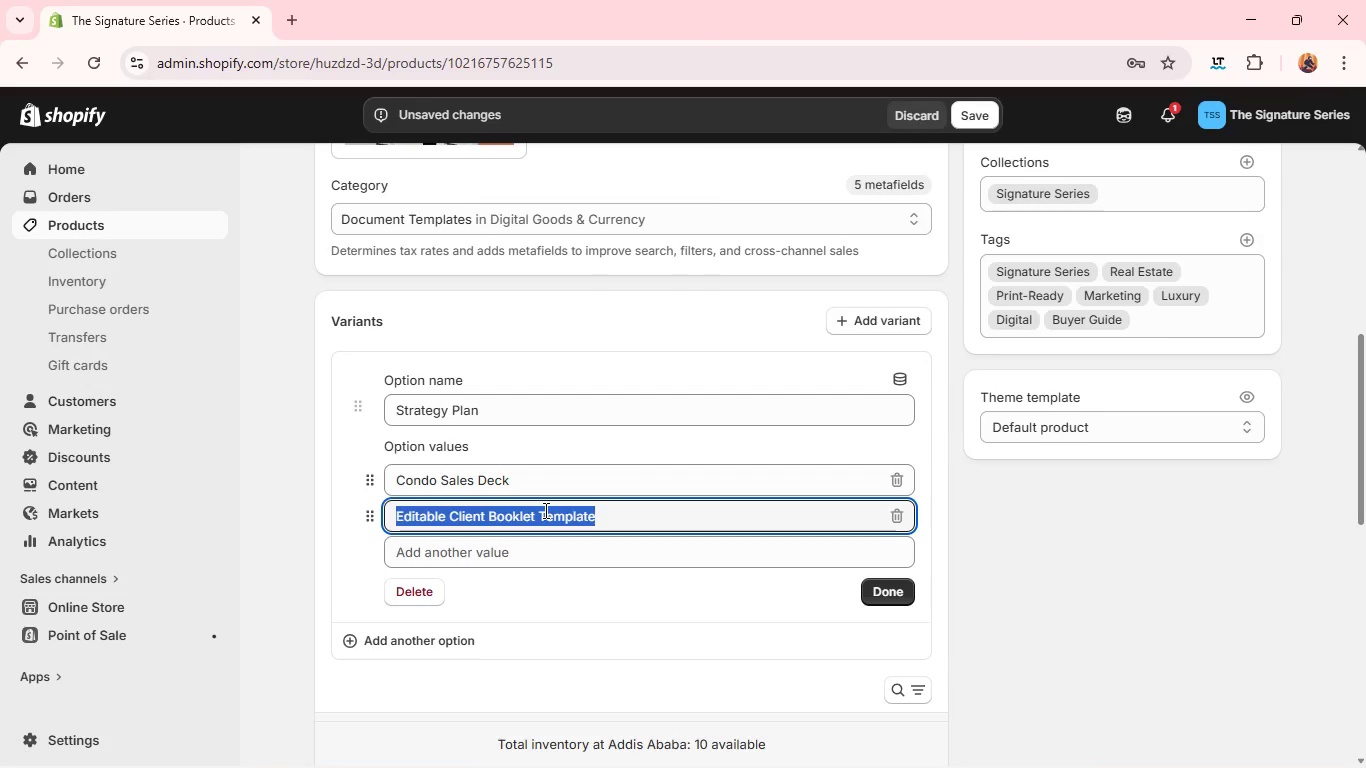 
triple_click([544, 510])
 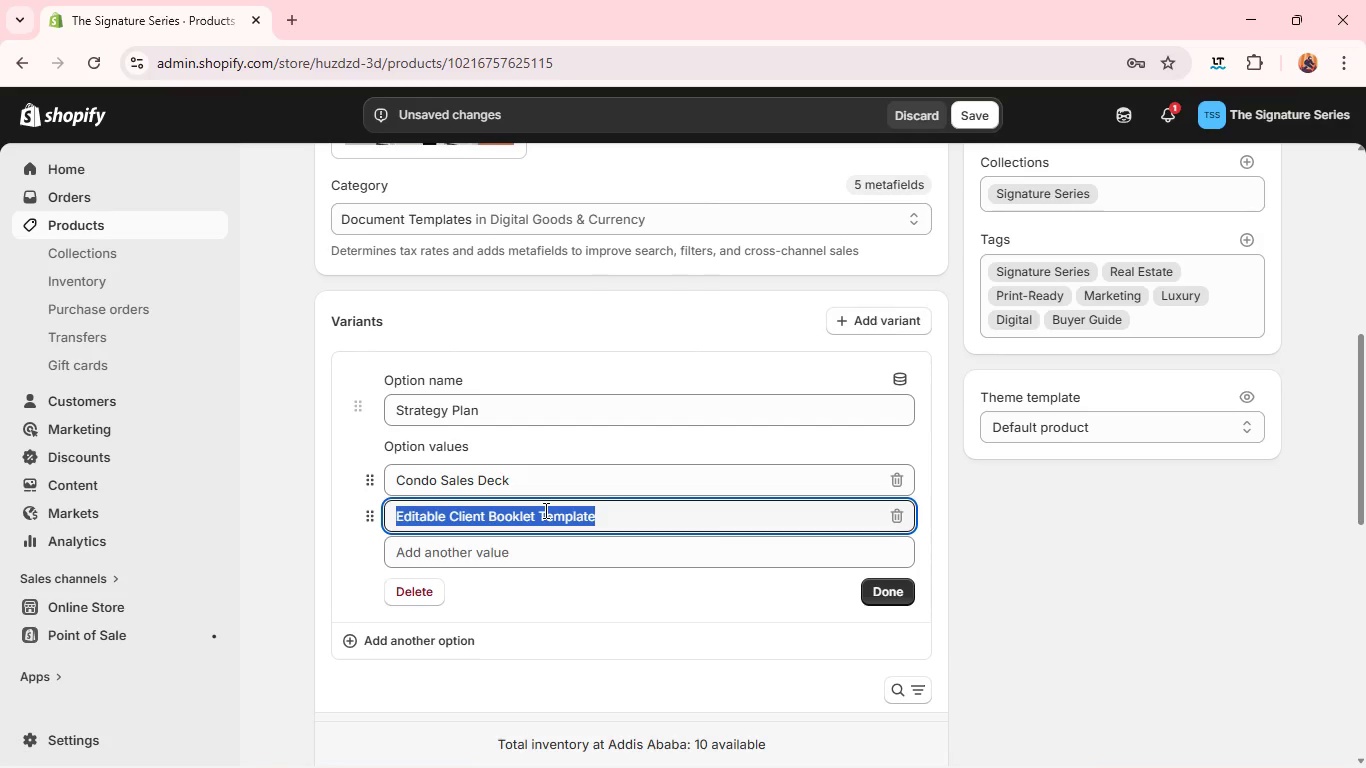 
type(Urban Luxury Pitch)
 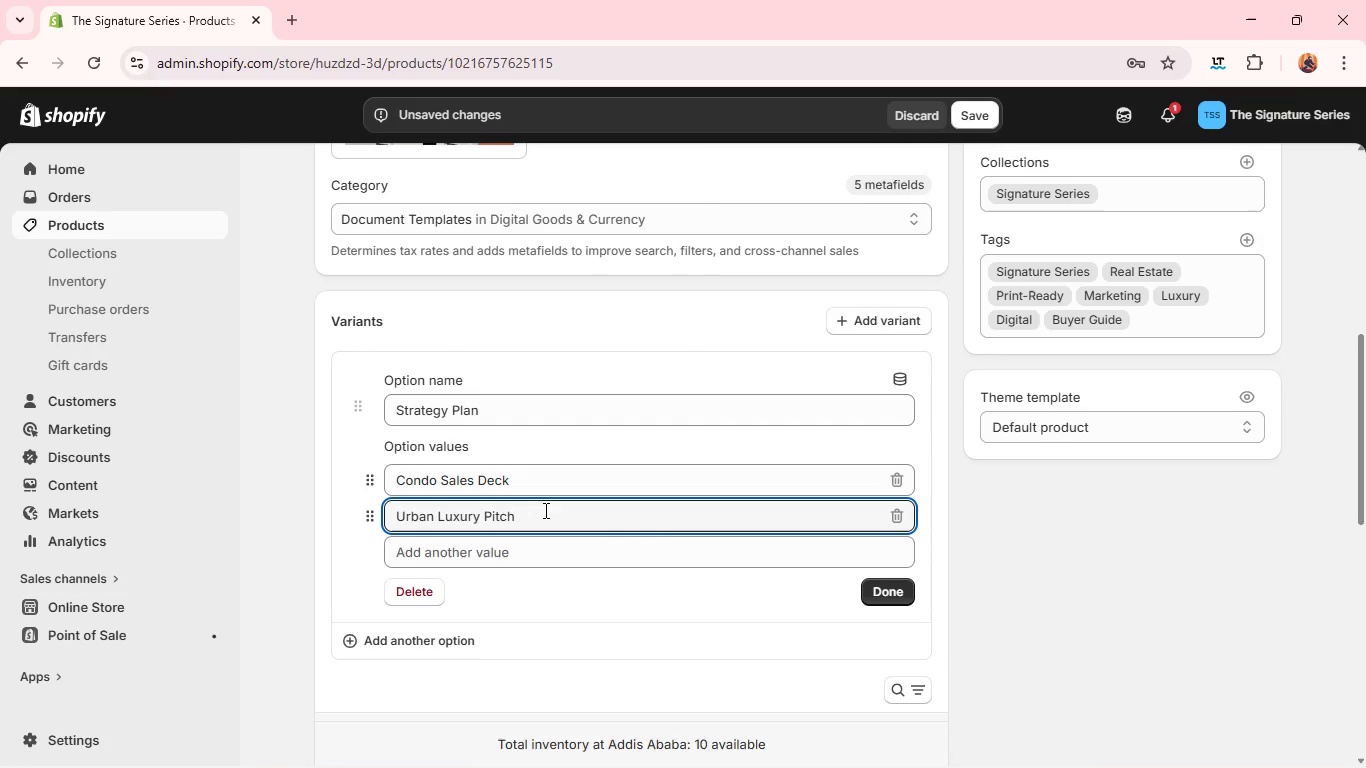 
wait(10.38)
 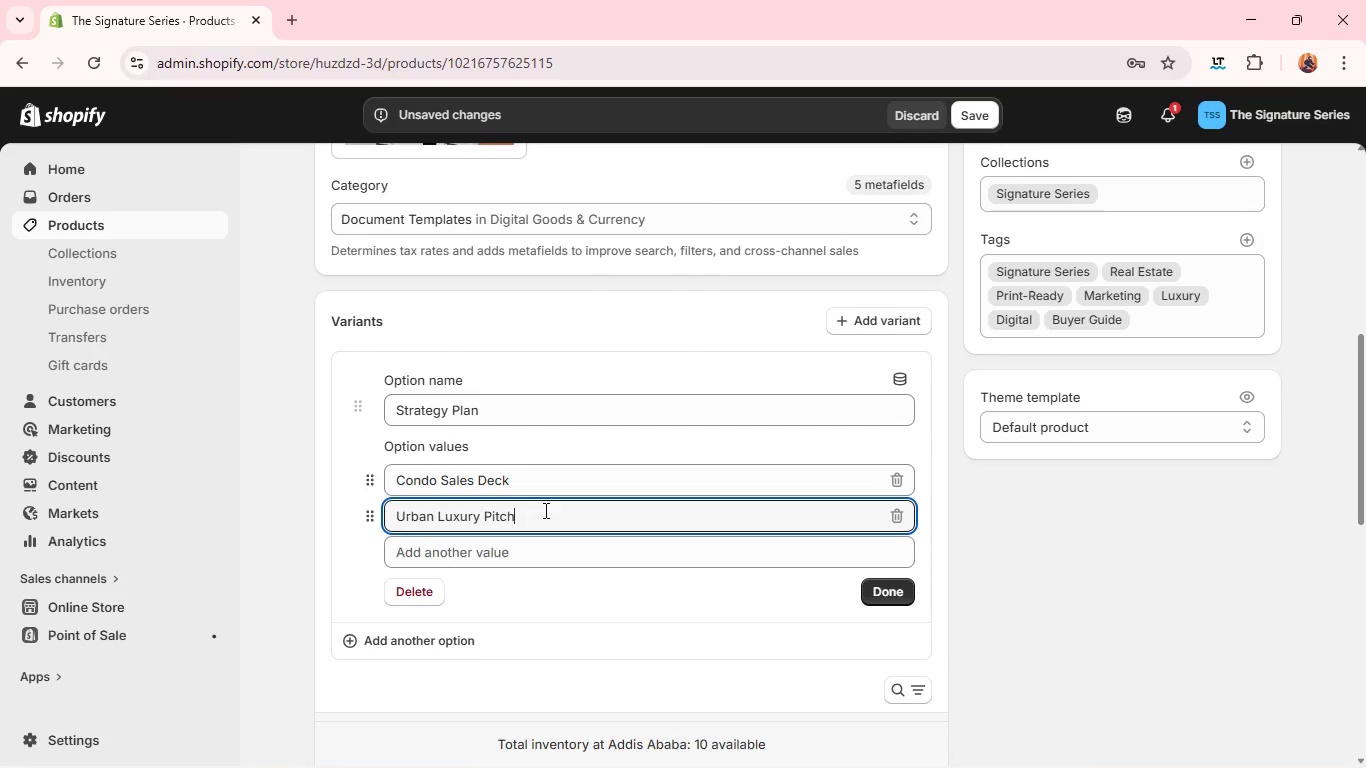 
type( Package)
 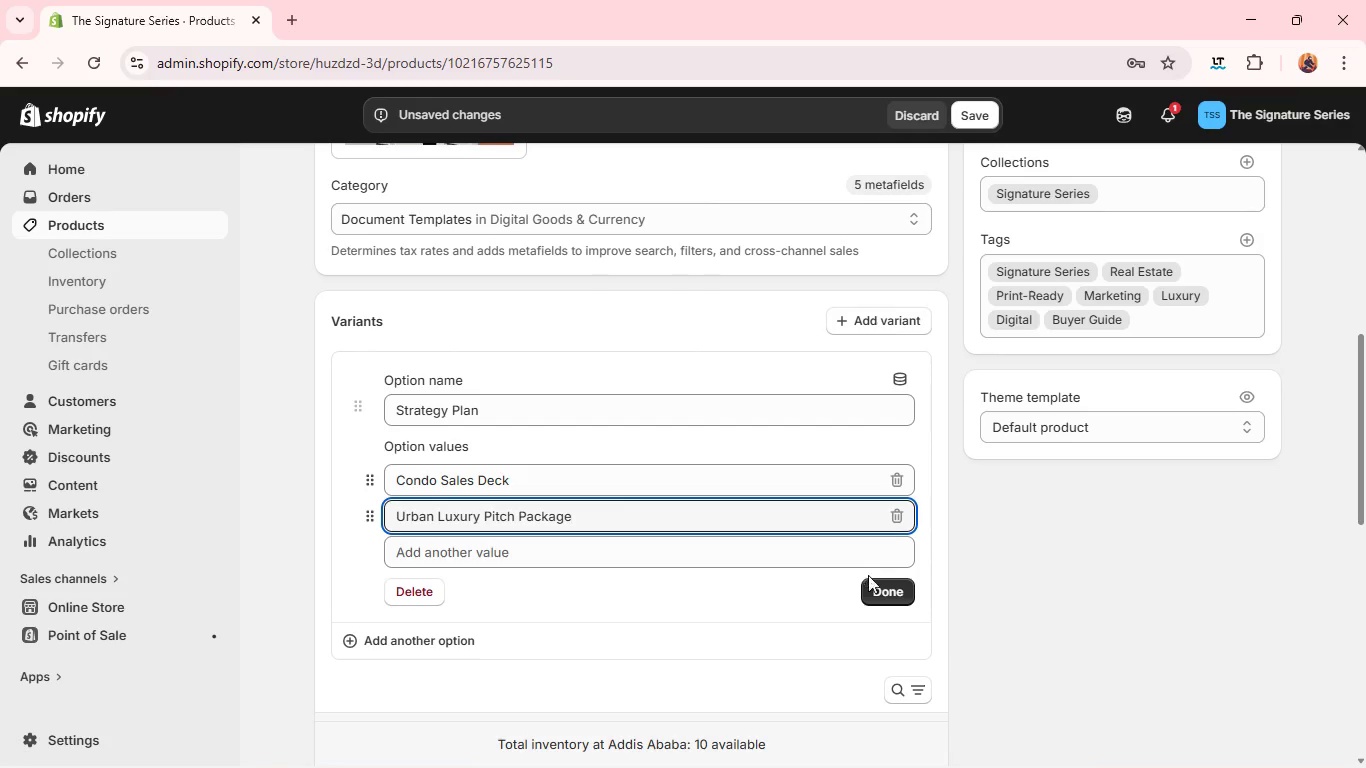 
left_click([873, 581])
 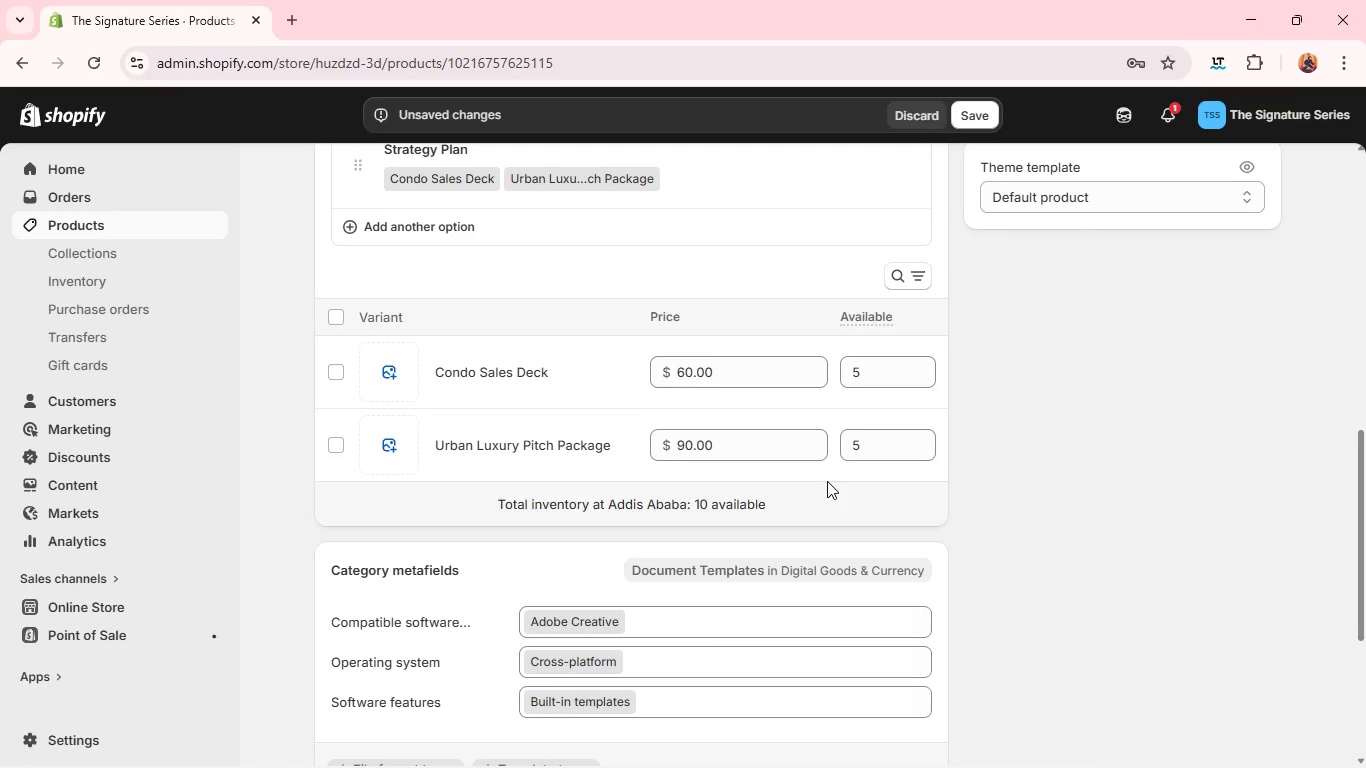 
wait(17.19)
 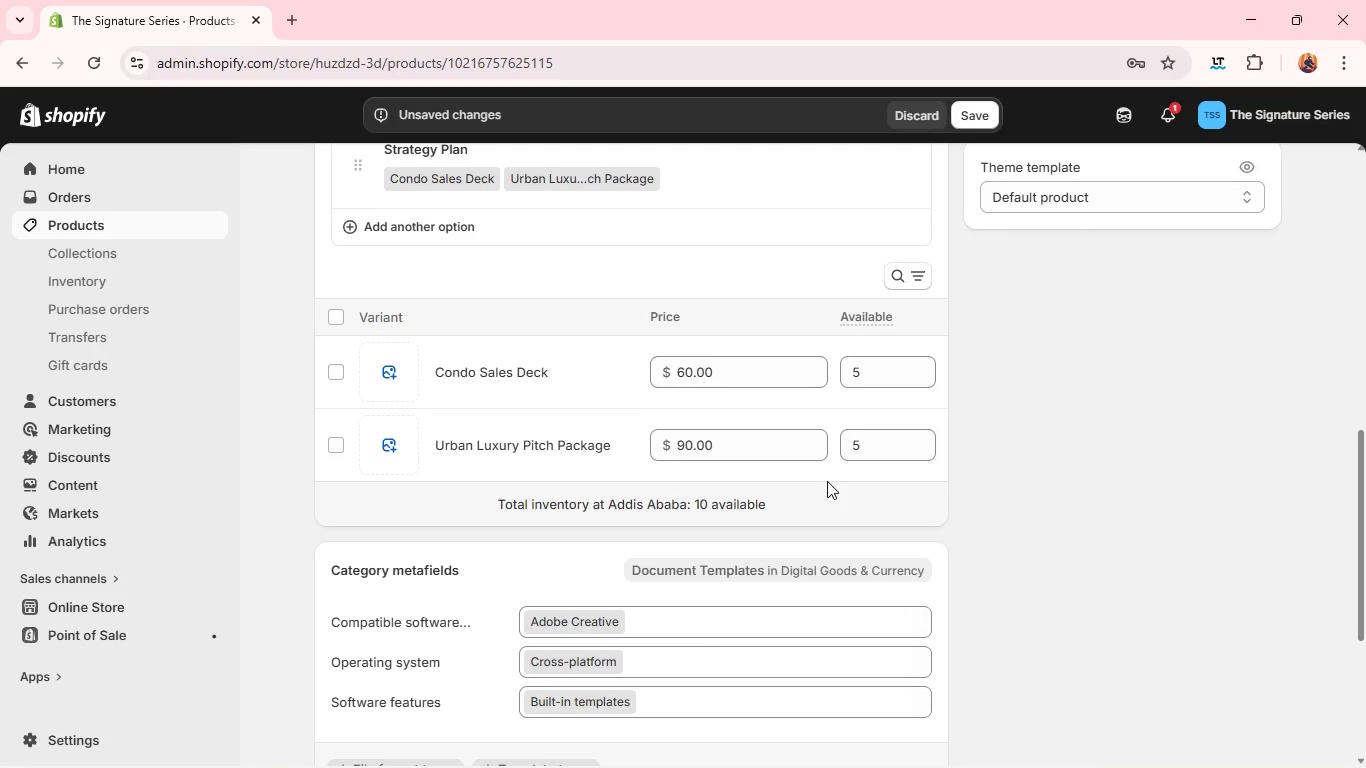 
double_click([721, 385])
 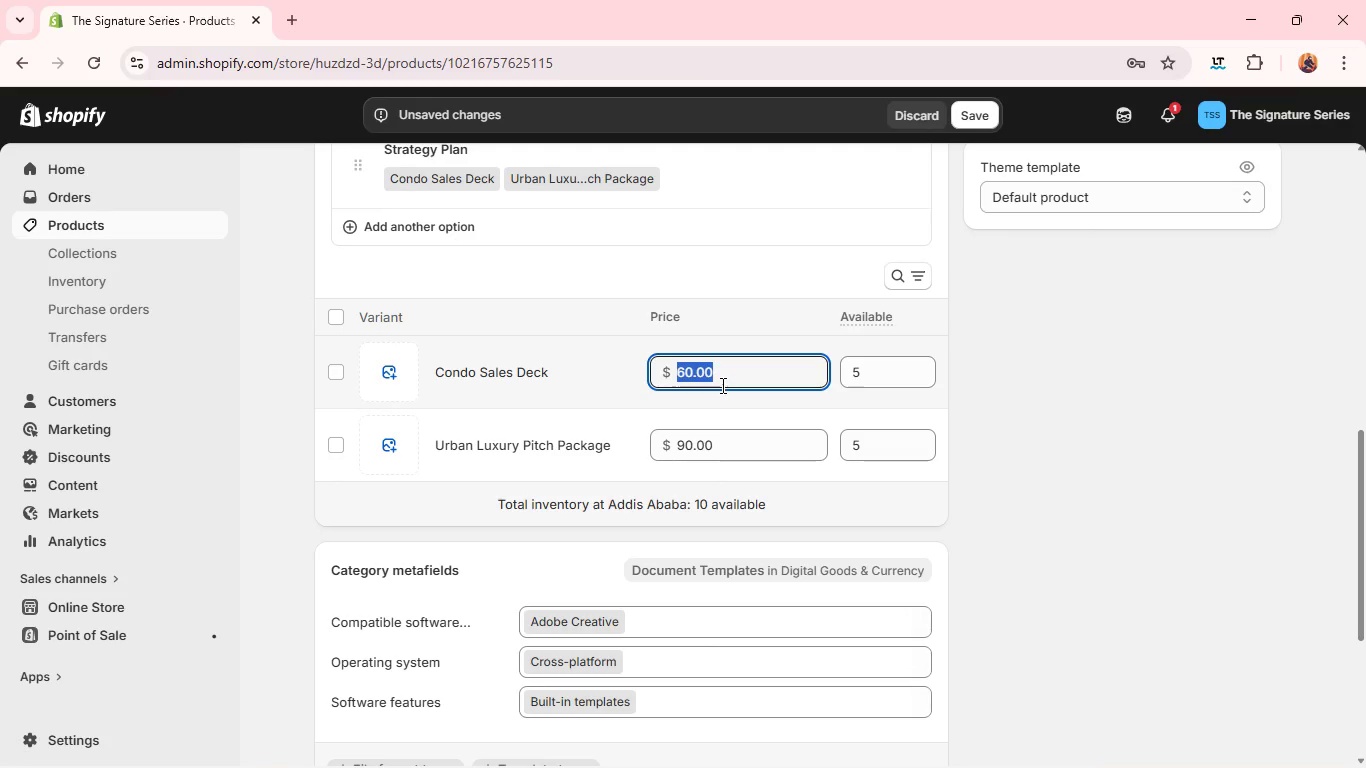 
type(110)
 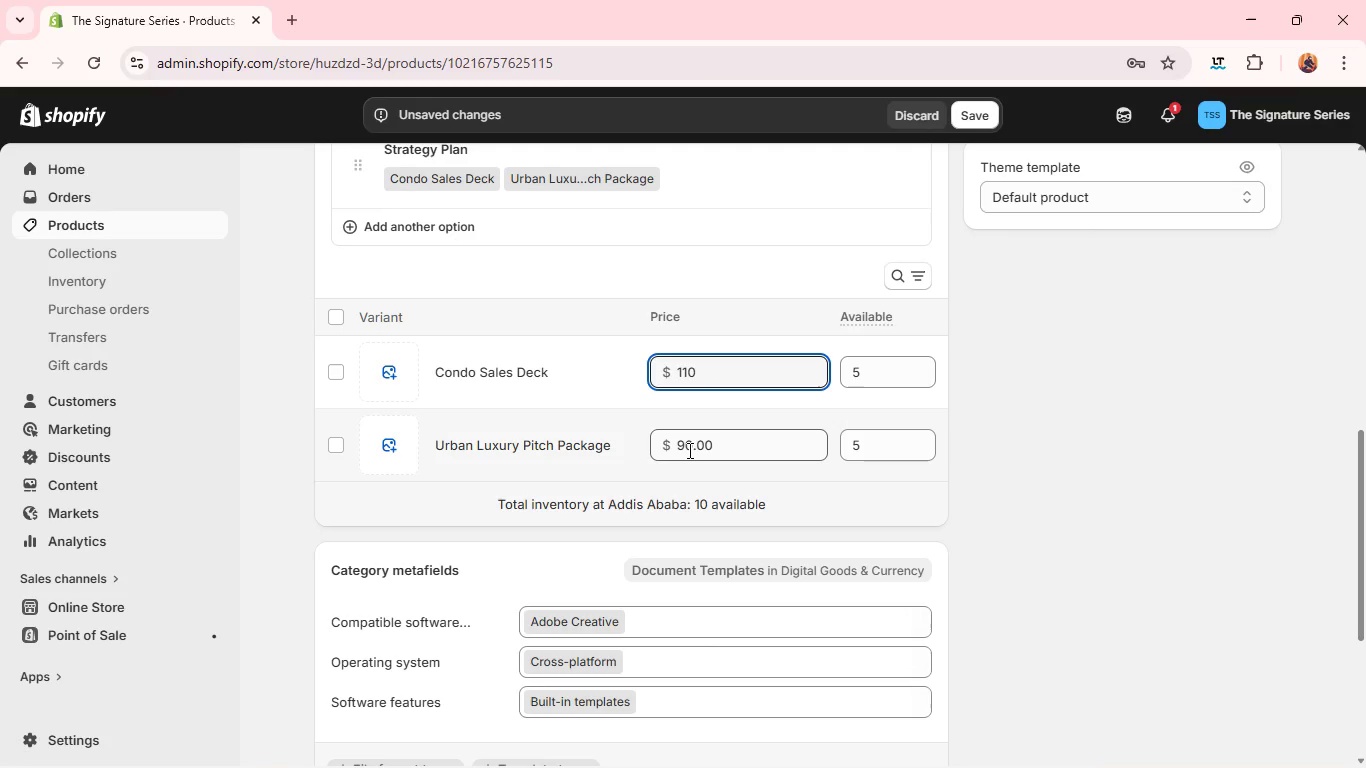 
double_click([688, 450])
 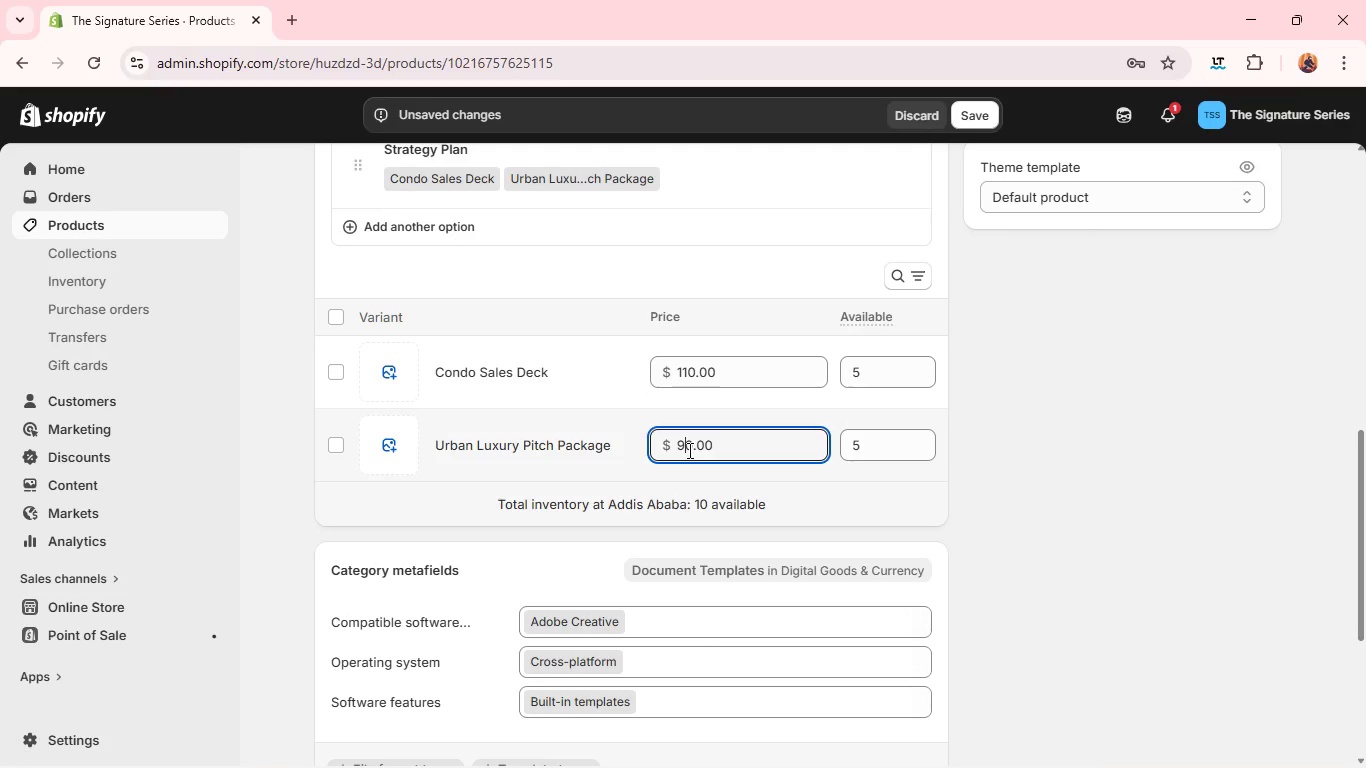 
type(150)
 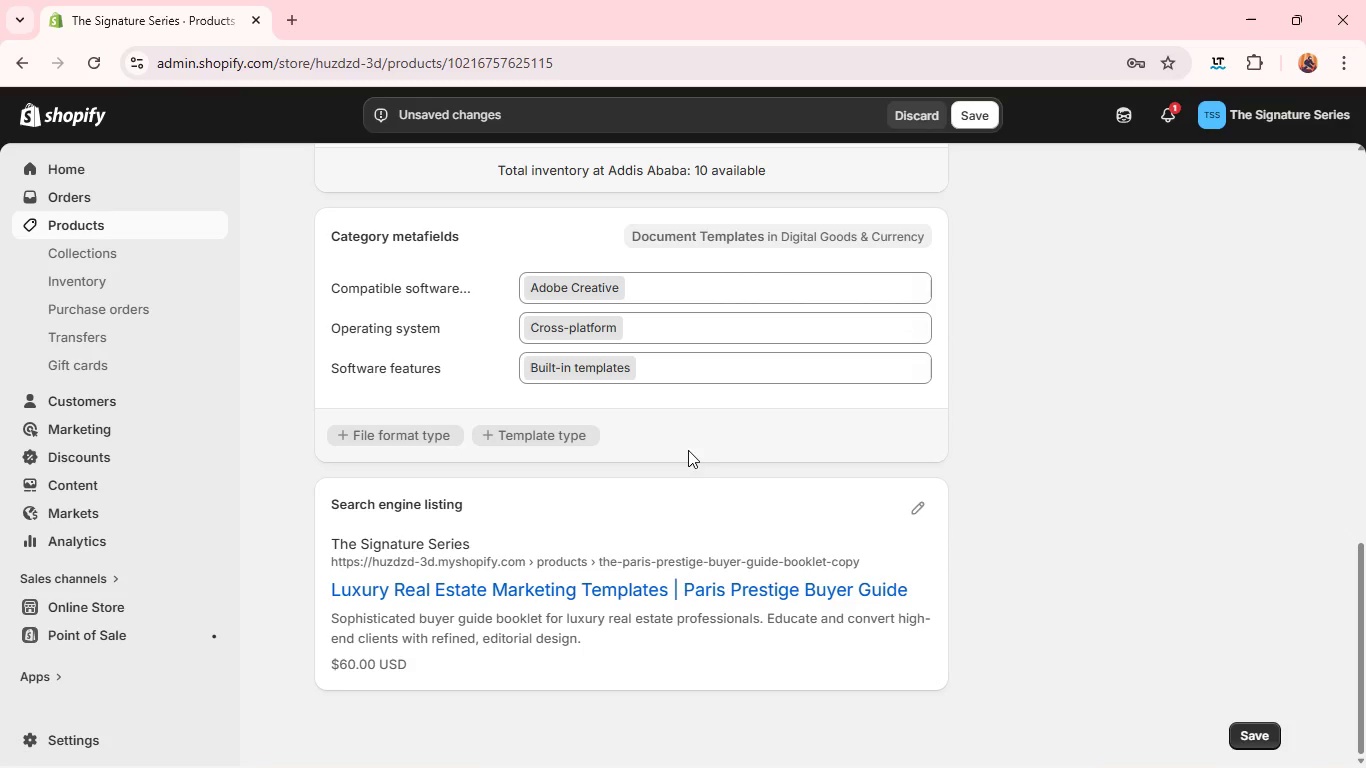 
left_click([912, 515])
 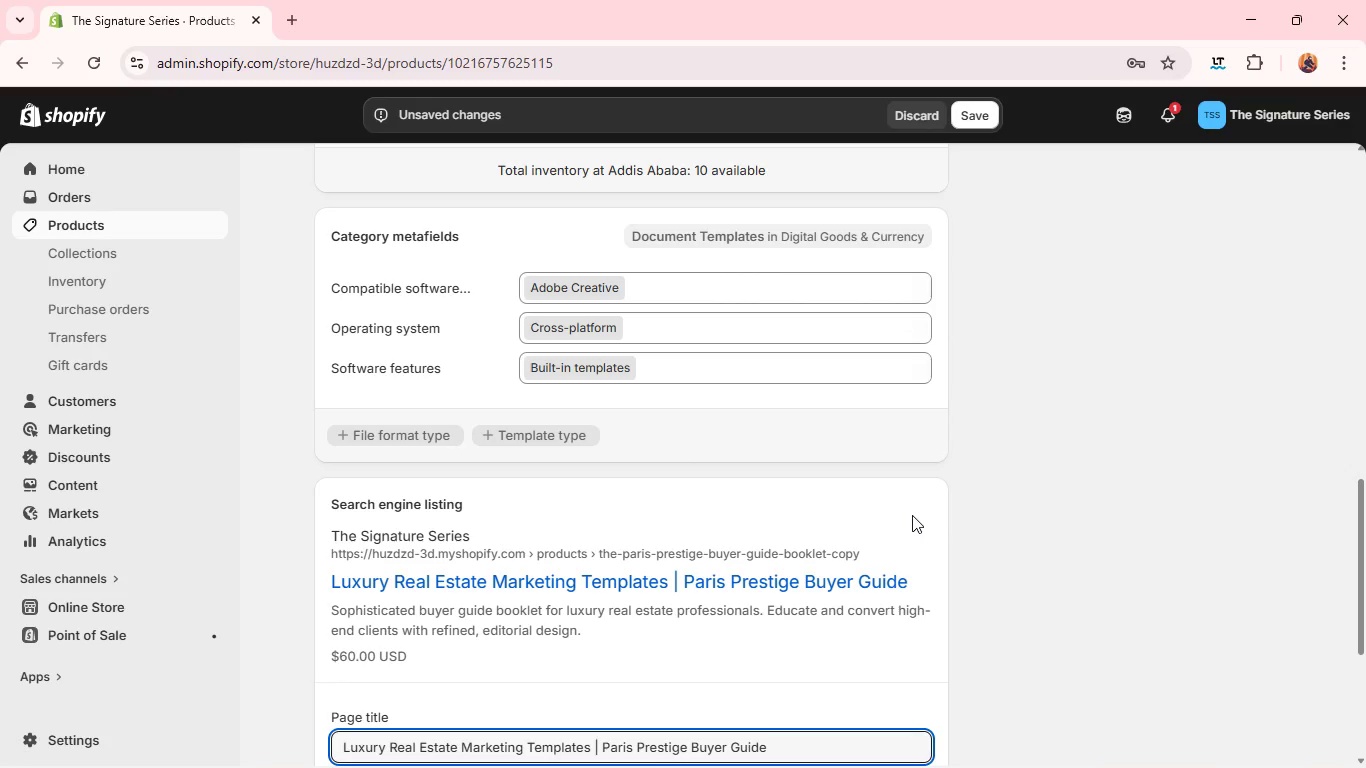 
wait(8.62)
 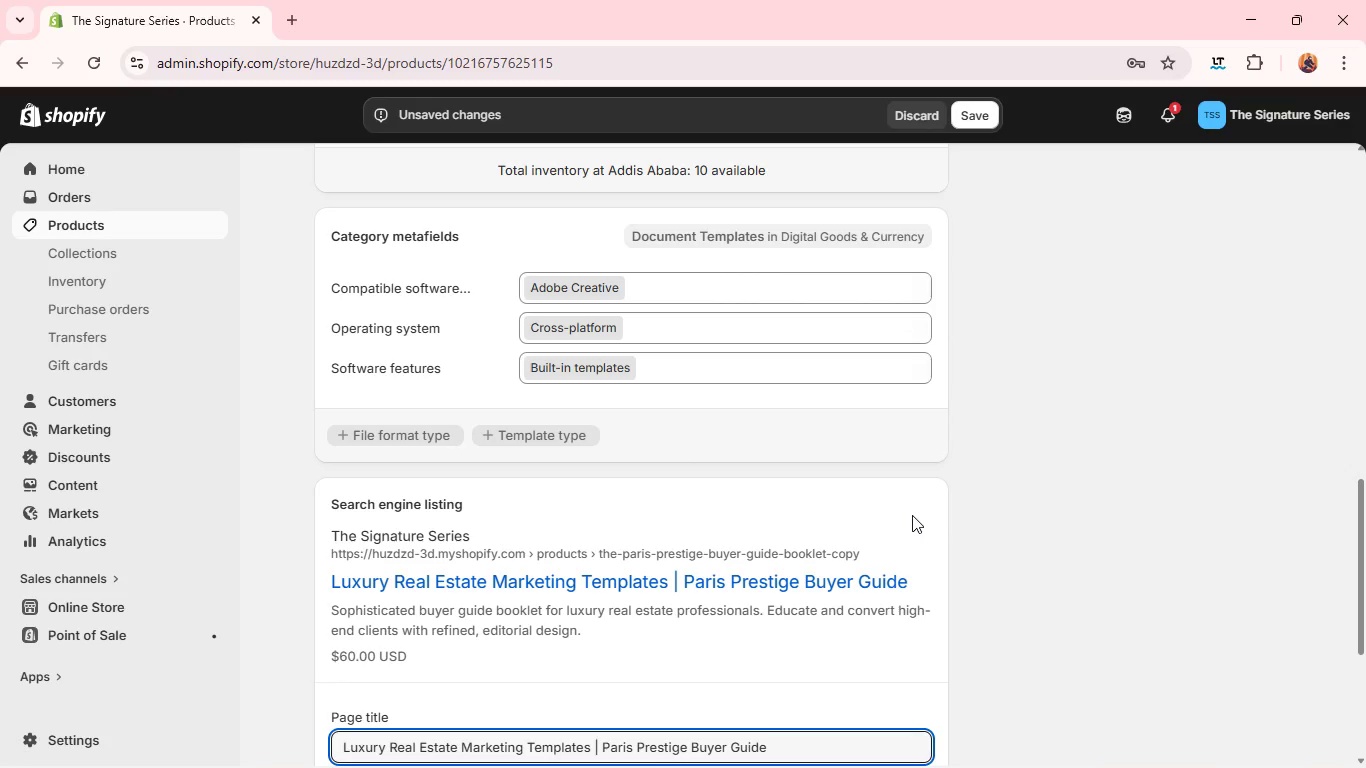 
double_click([844, 409])
 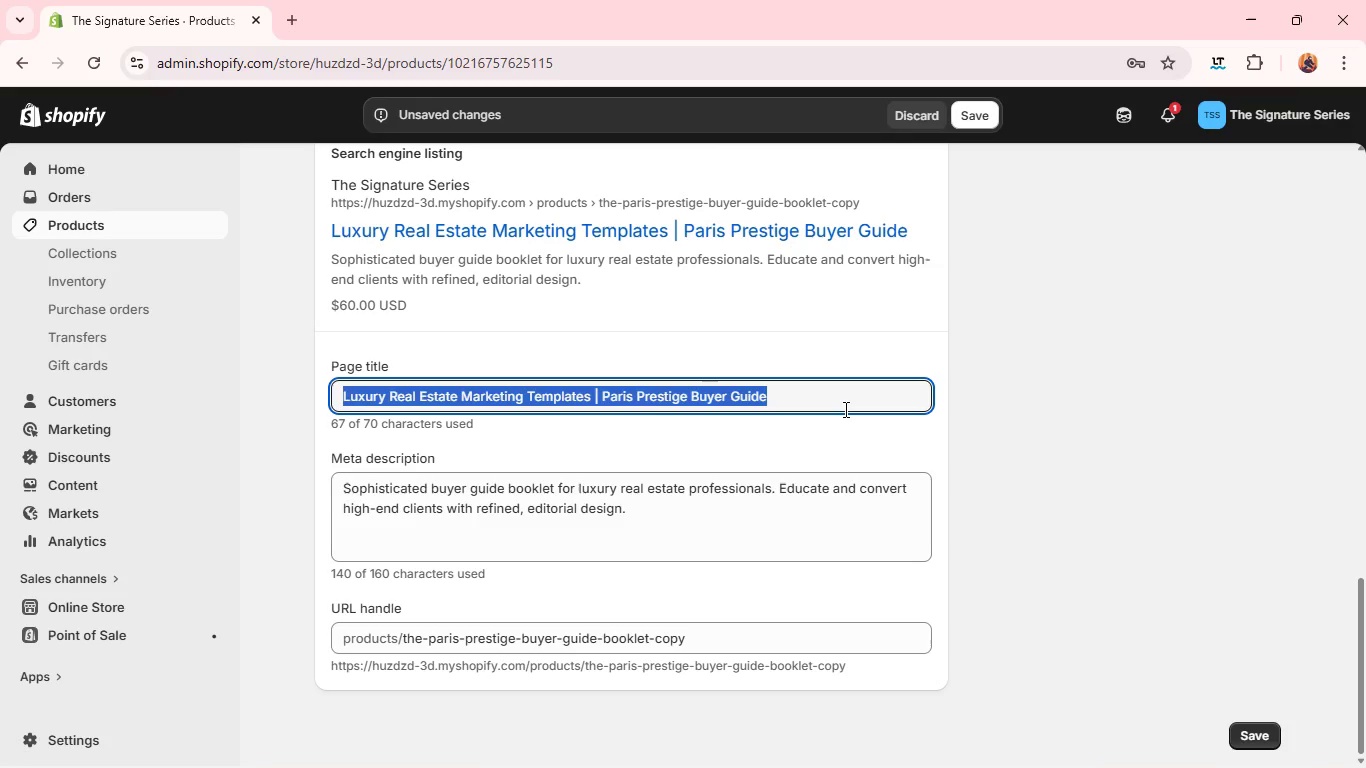 
triple_click([844, 409])
 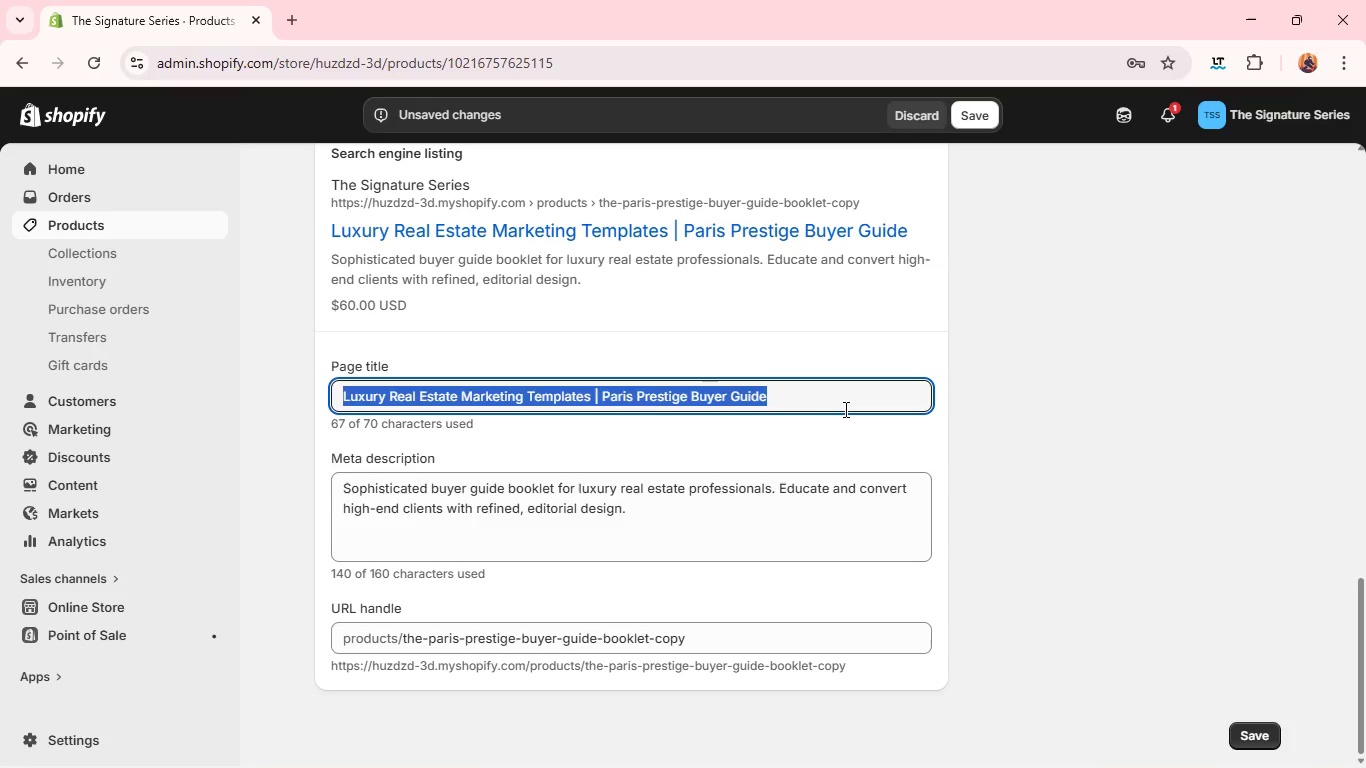 
triple_click([844, 409])
 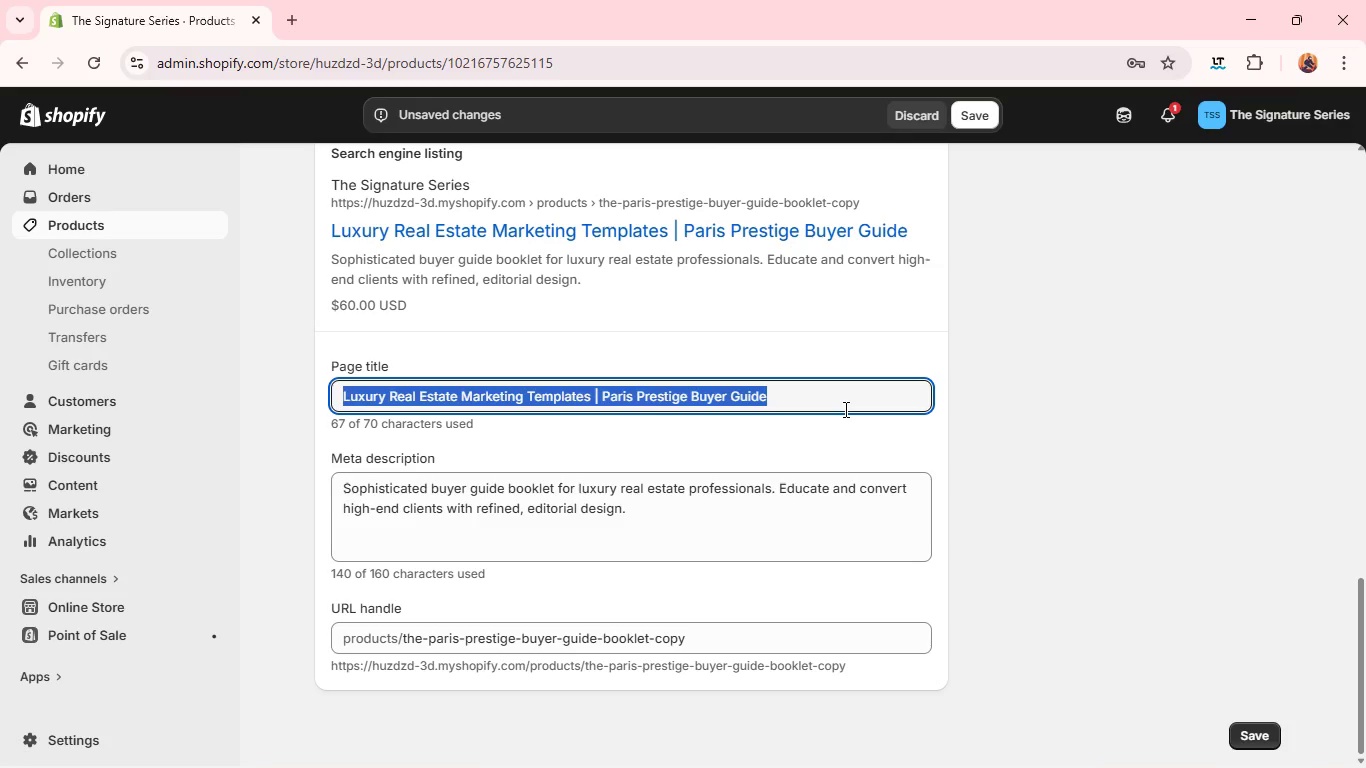 
key(Backspace)
type(The Luxury Real Estate Presentation Templates | Tokyo Condo Sales Deck )
 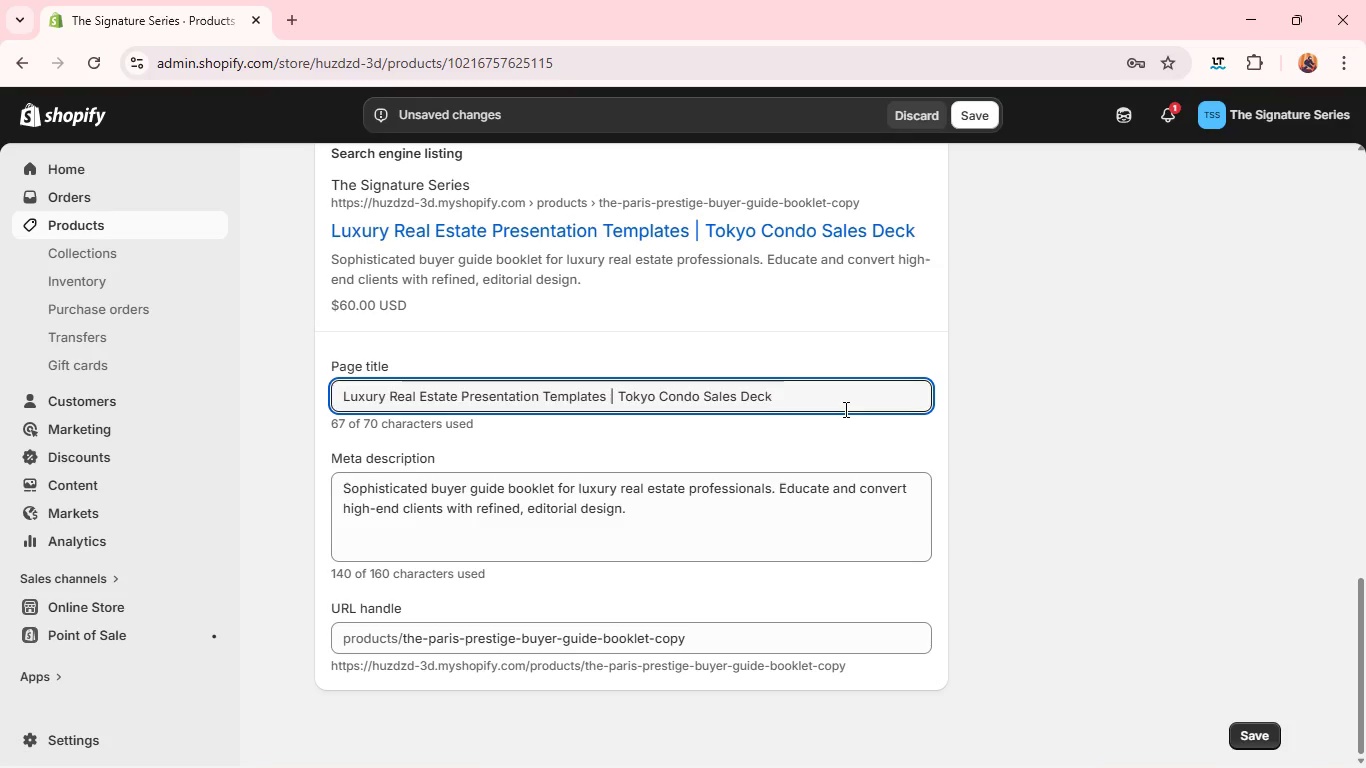 
key(Control+A)
 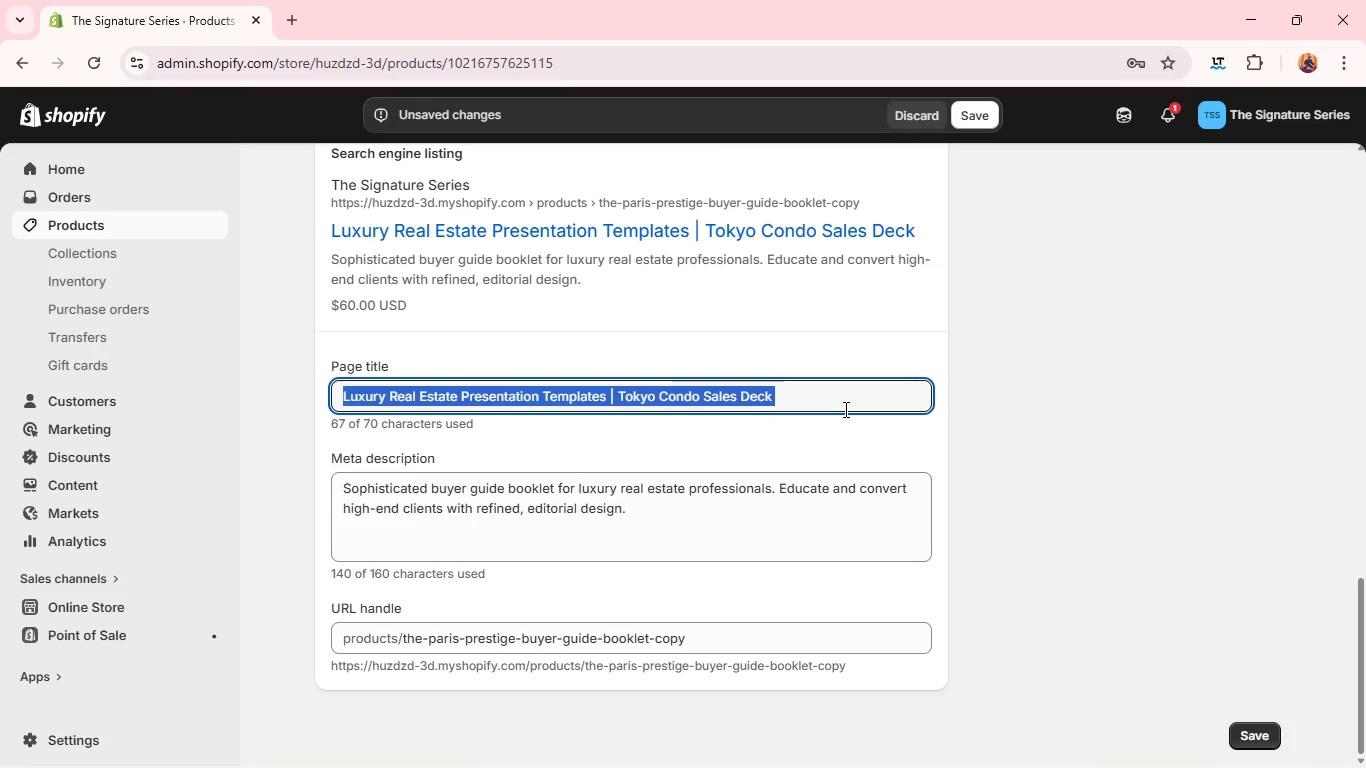 
key(Control+C)
 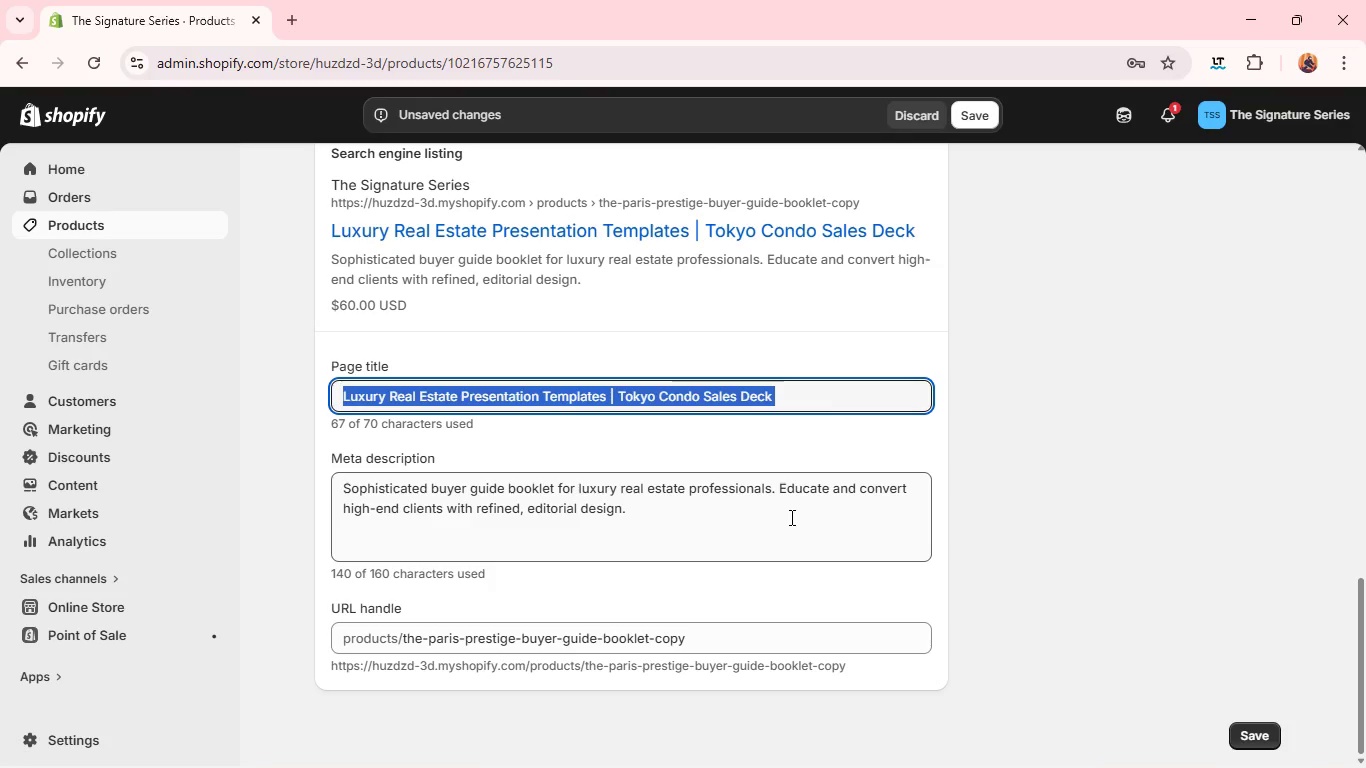 
left_click([790, 517])
 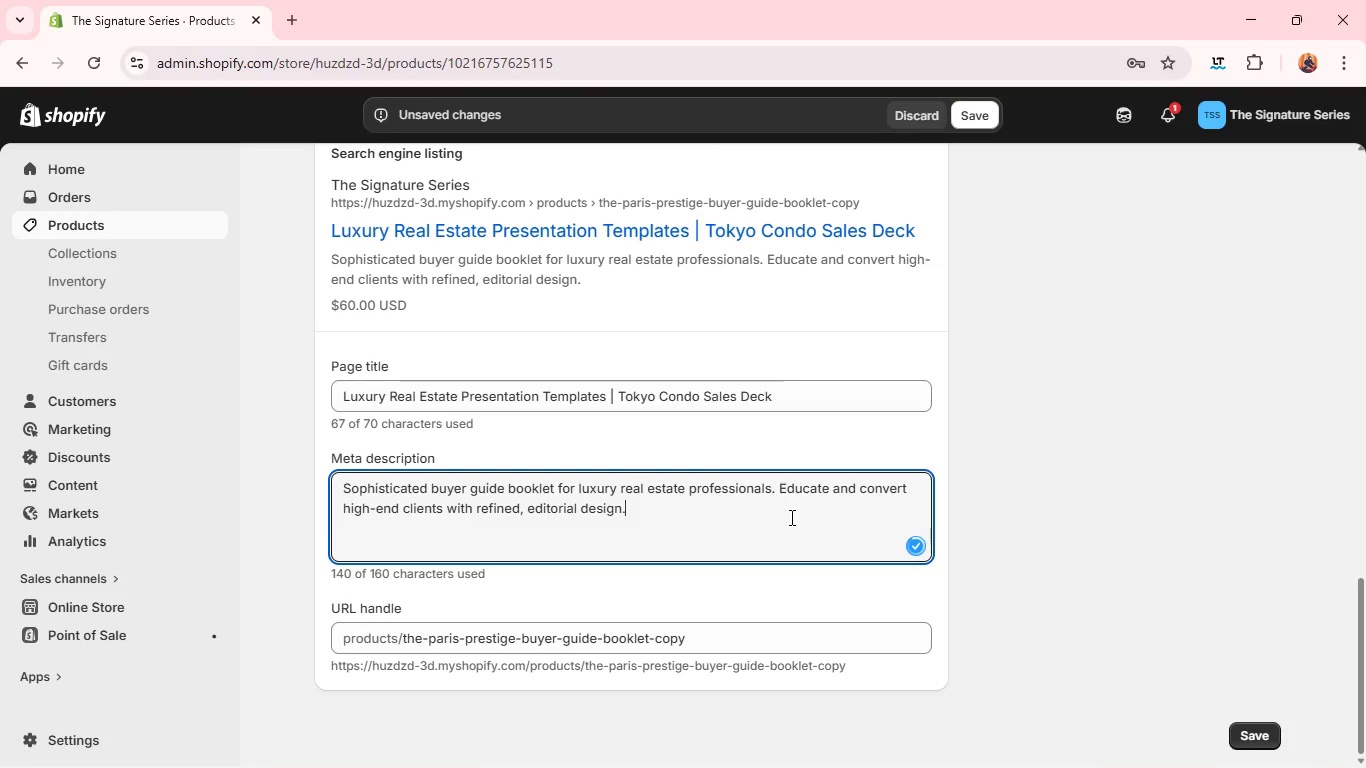 
key(Control+A)
 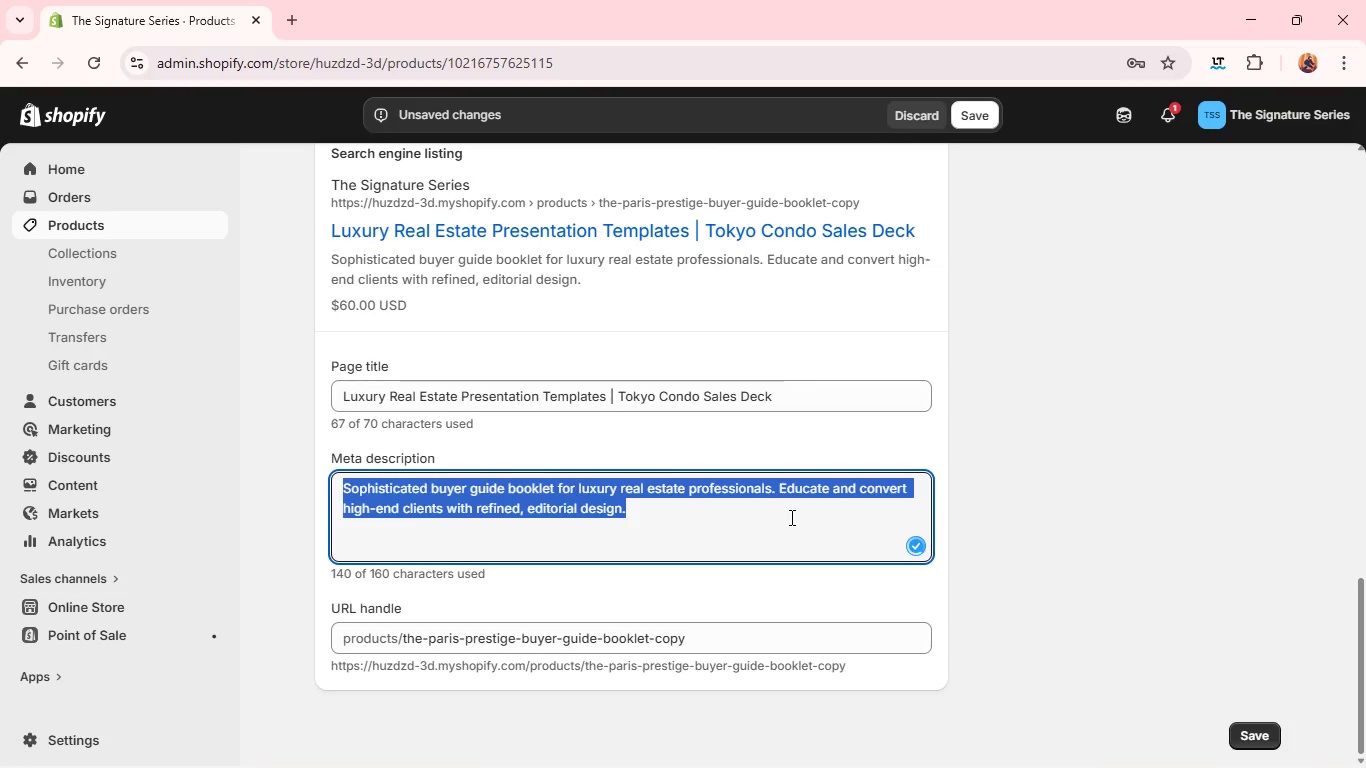 
key(Control+V)
 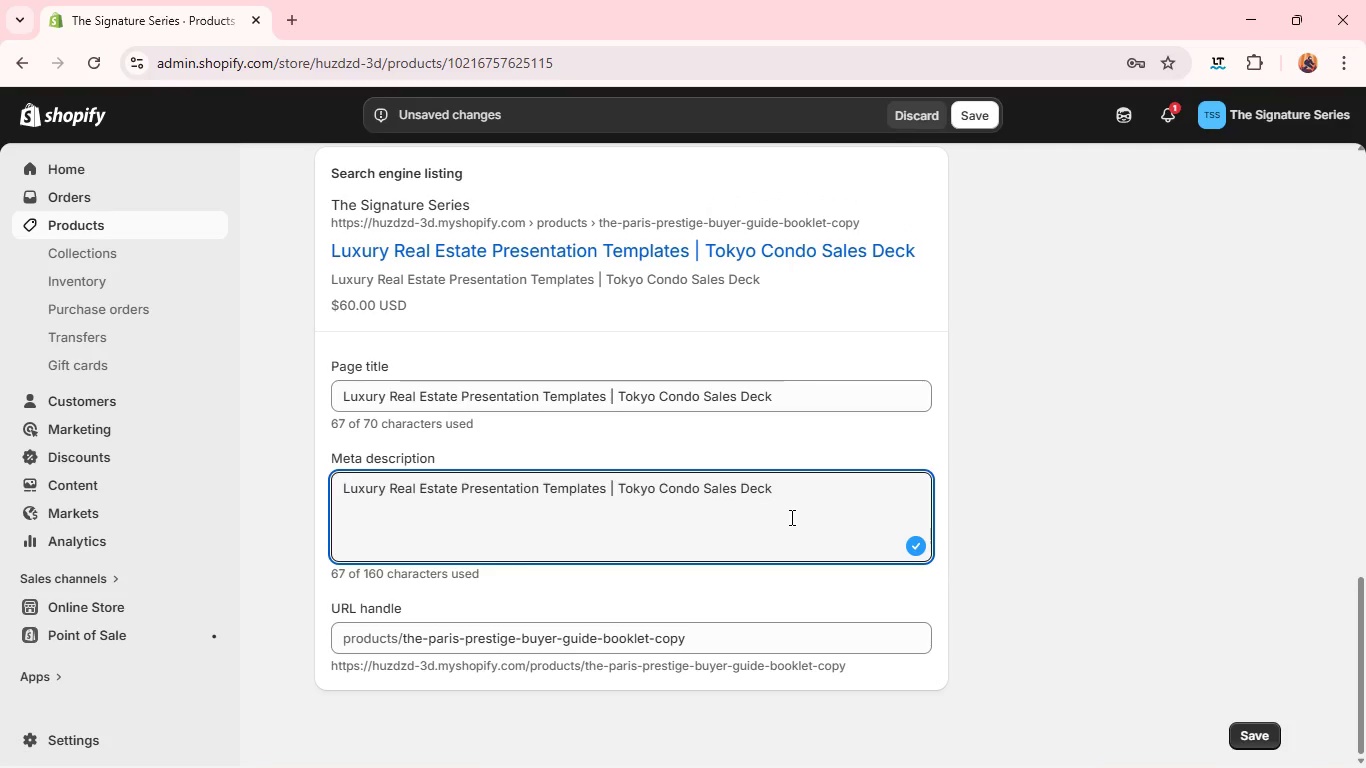 
key(Control+A)
 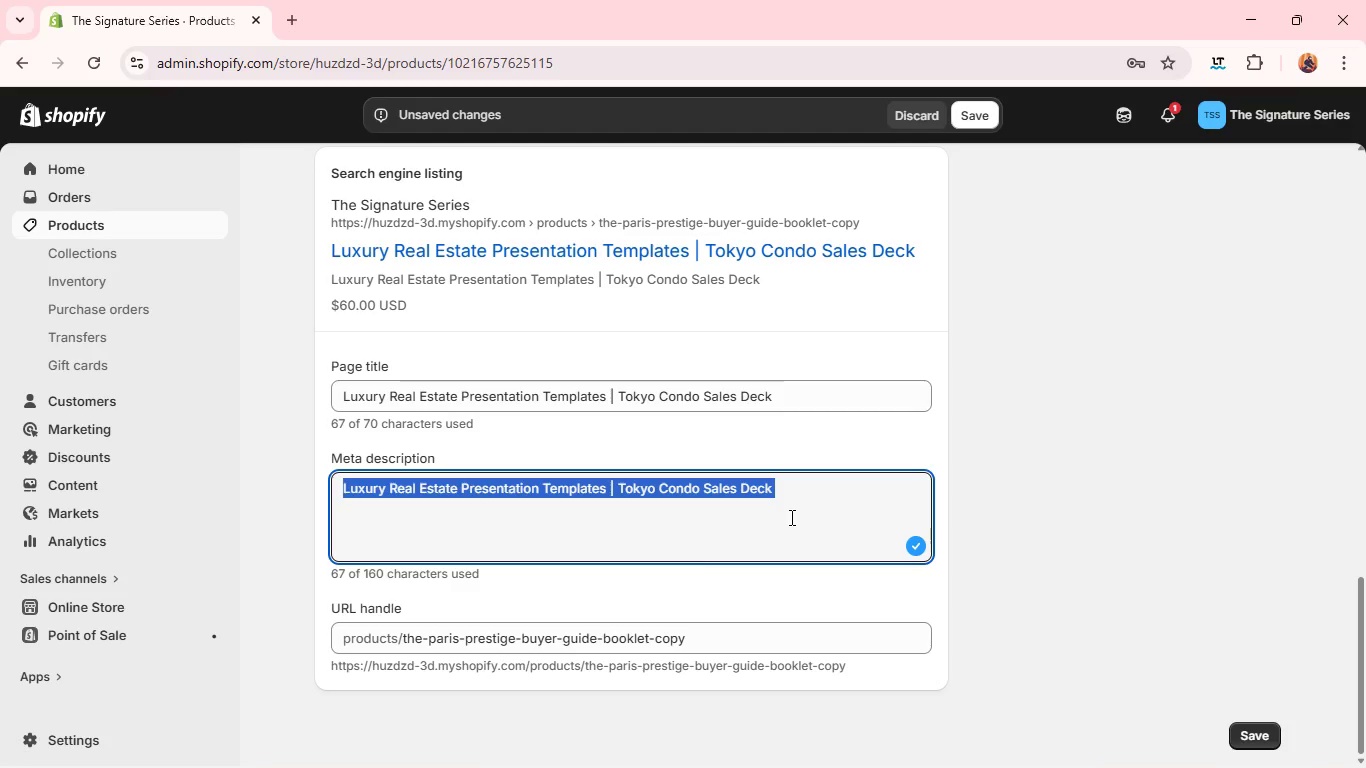 
type(Minimalist )
key(Backspace)
type(, high )
key(Backspace)
type(-end sales deck dor luxury condominium )
 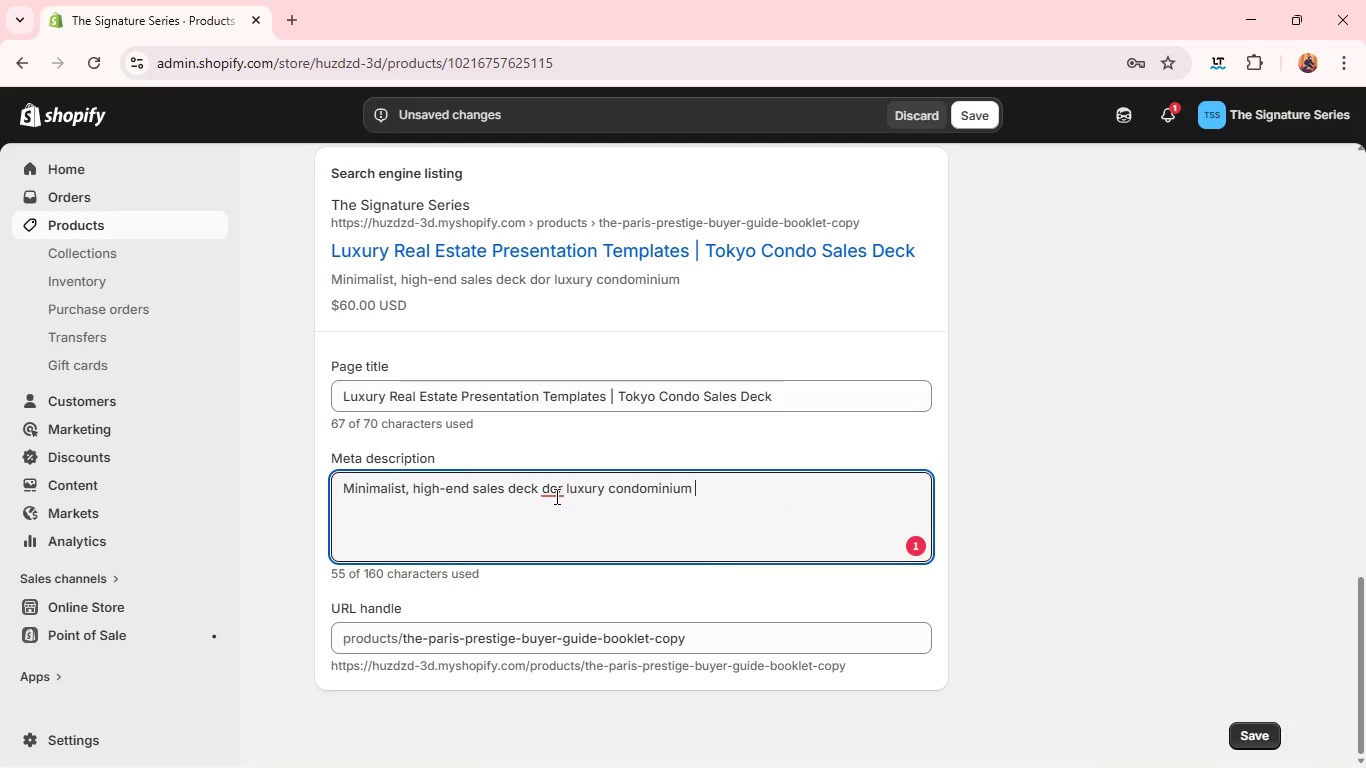 
left_click([548, 491])
 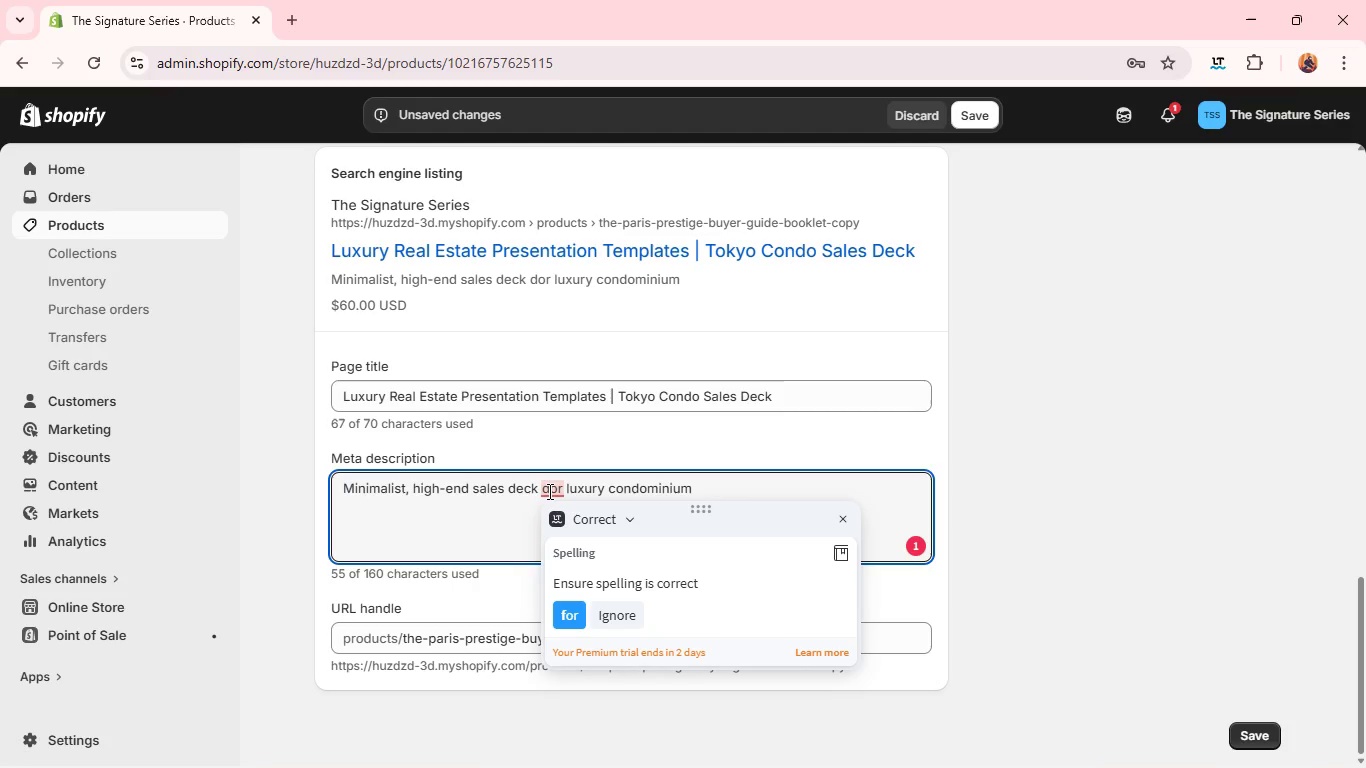 
key(Backspace)
 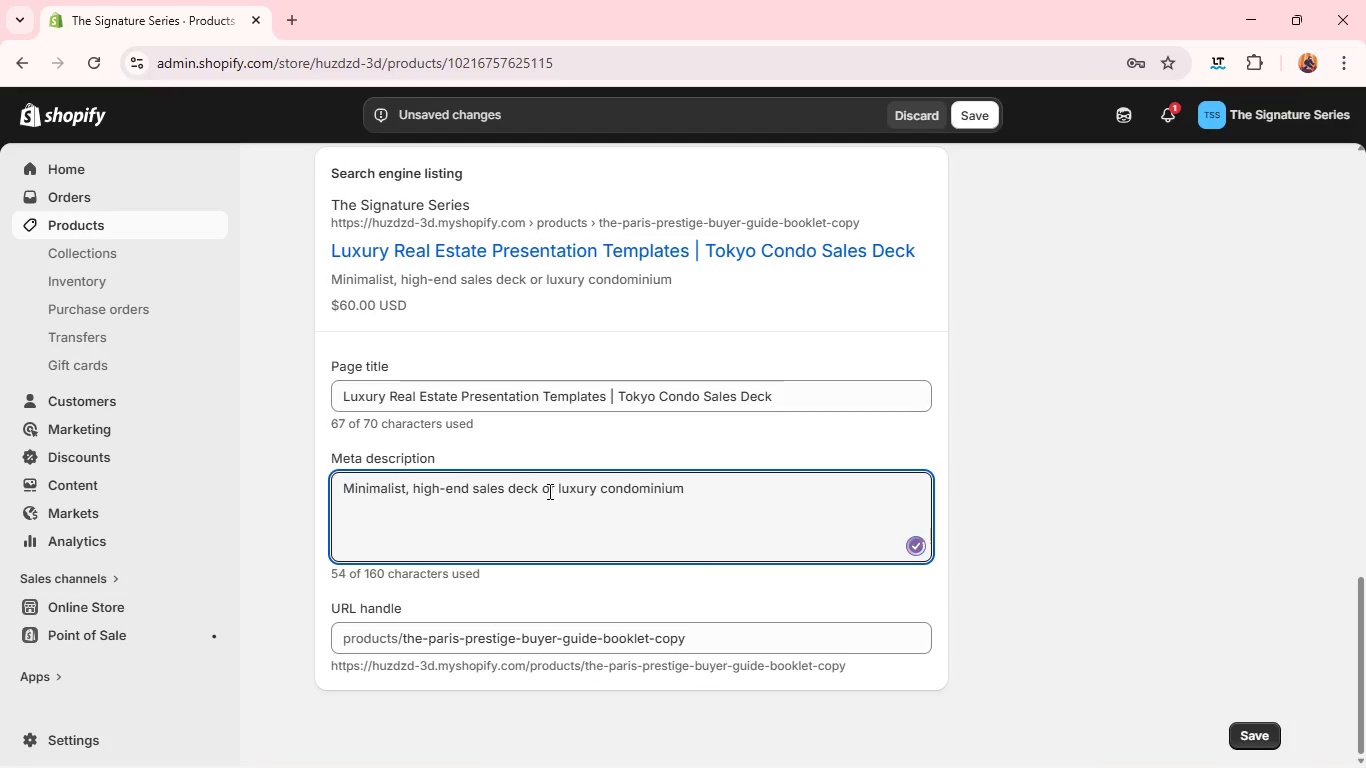 
key(F)
 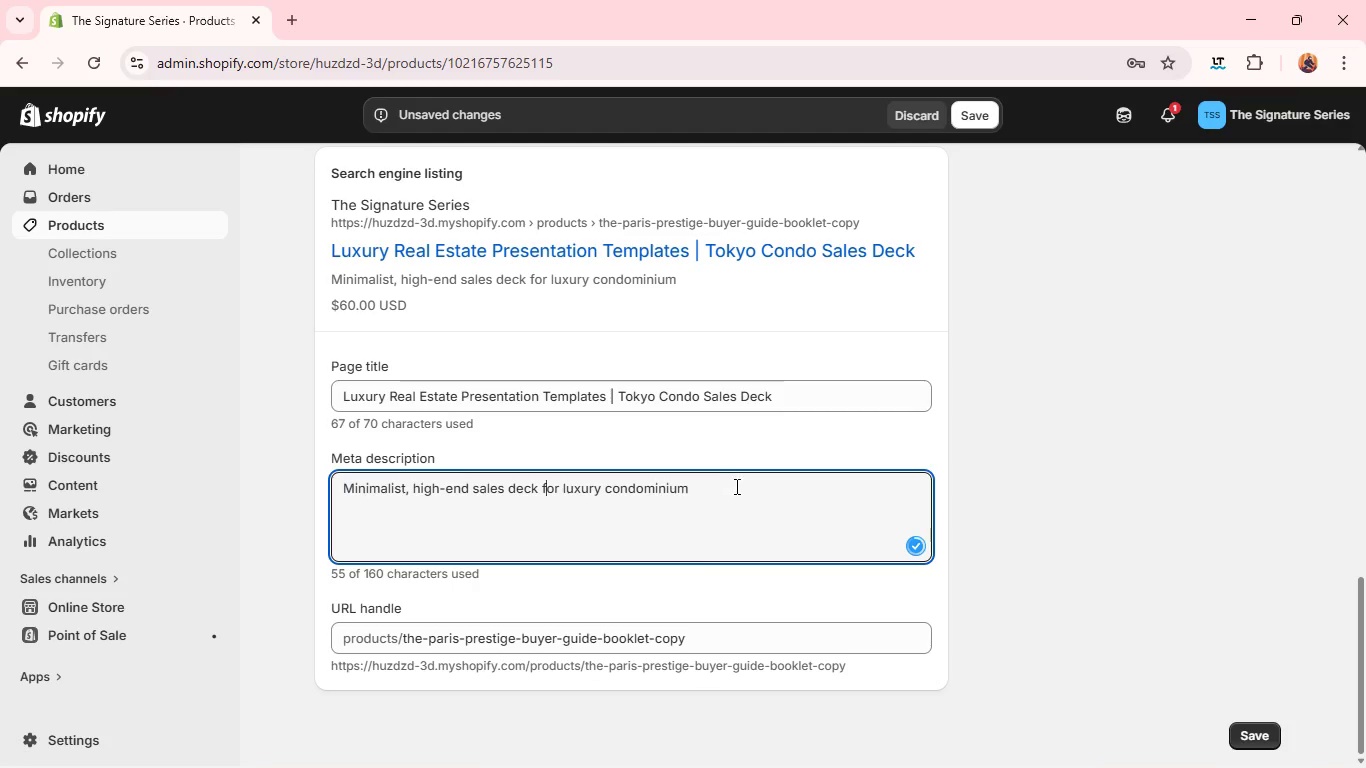 
left_click([734, 487])
 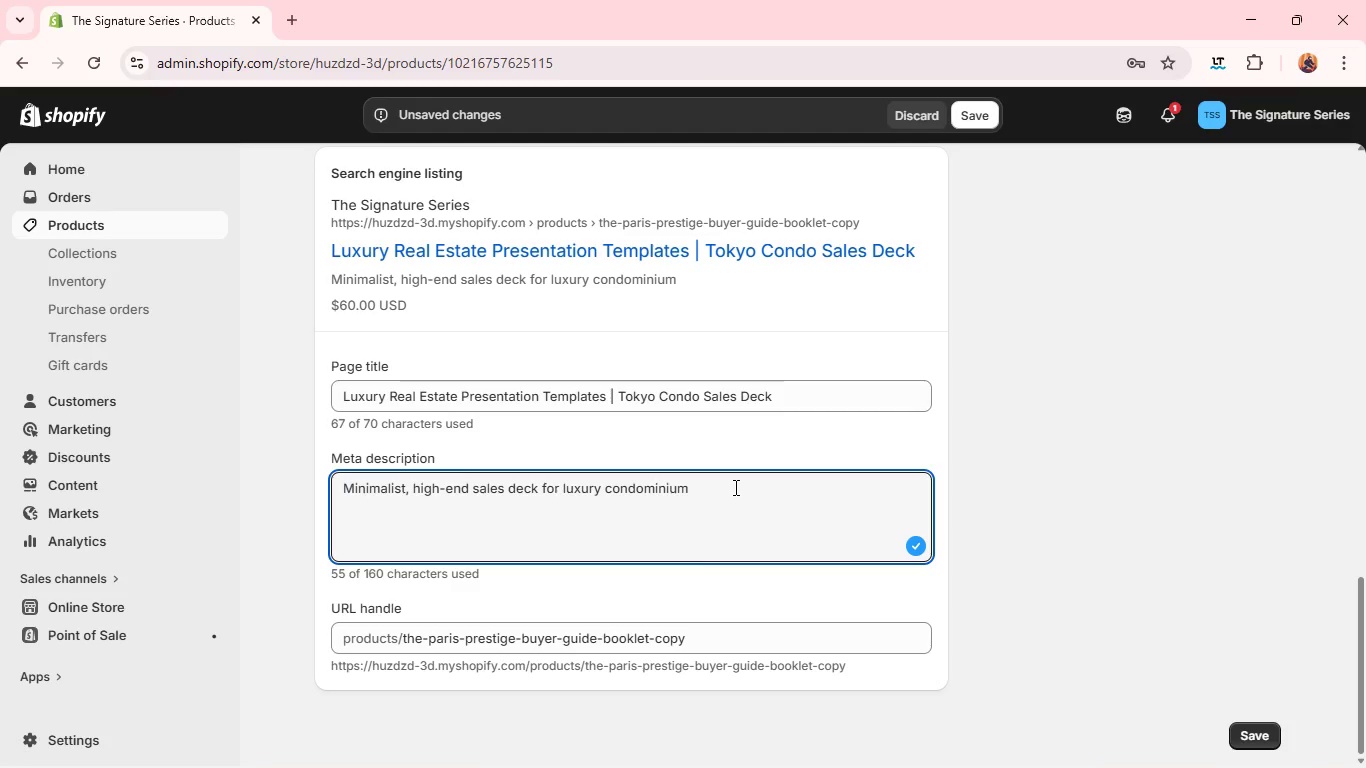 
type(marketing)
 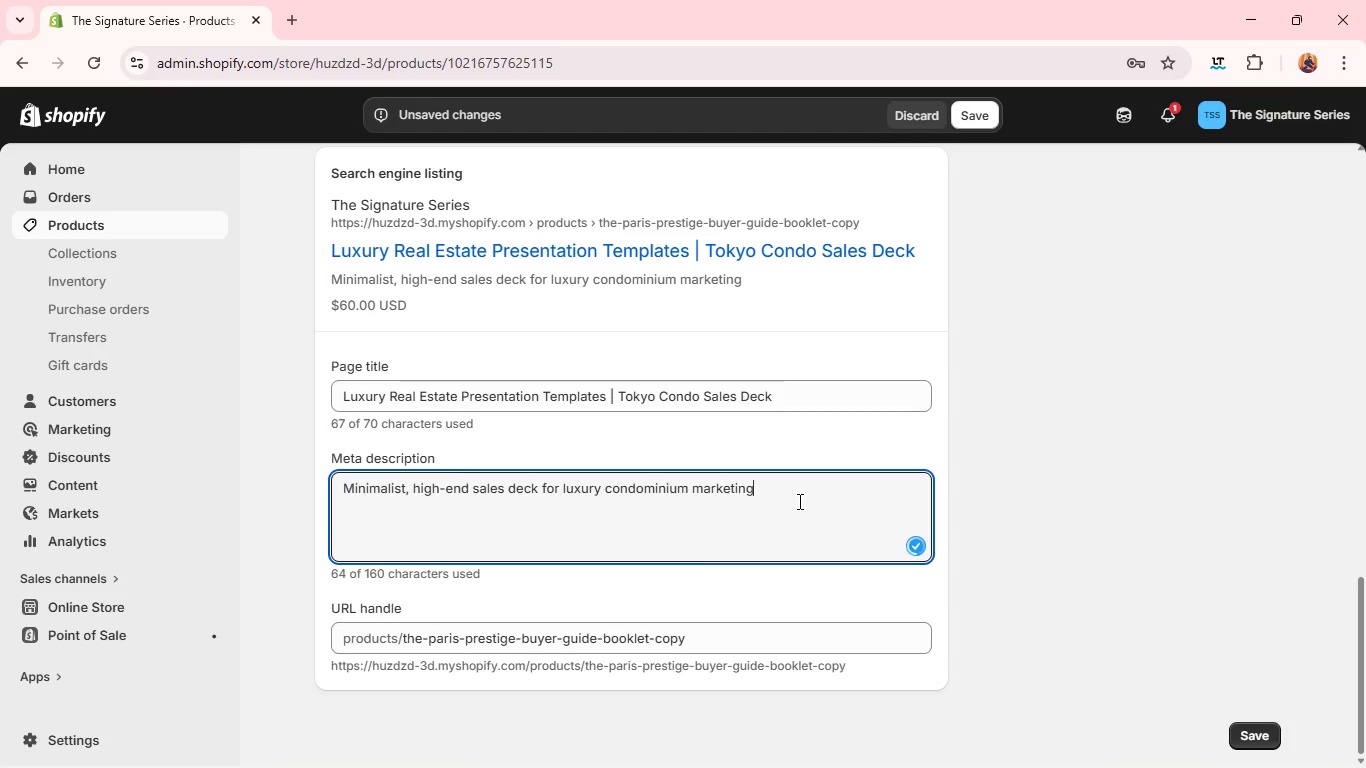 
type(. Designed for cl)
 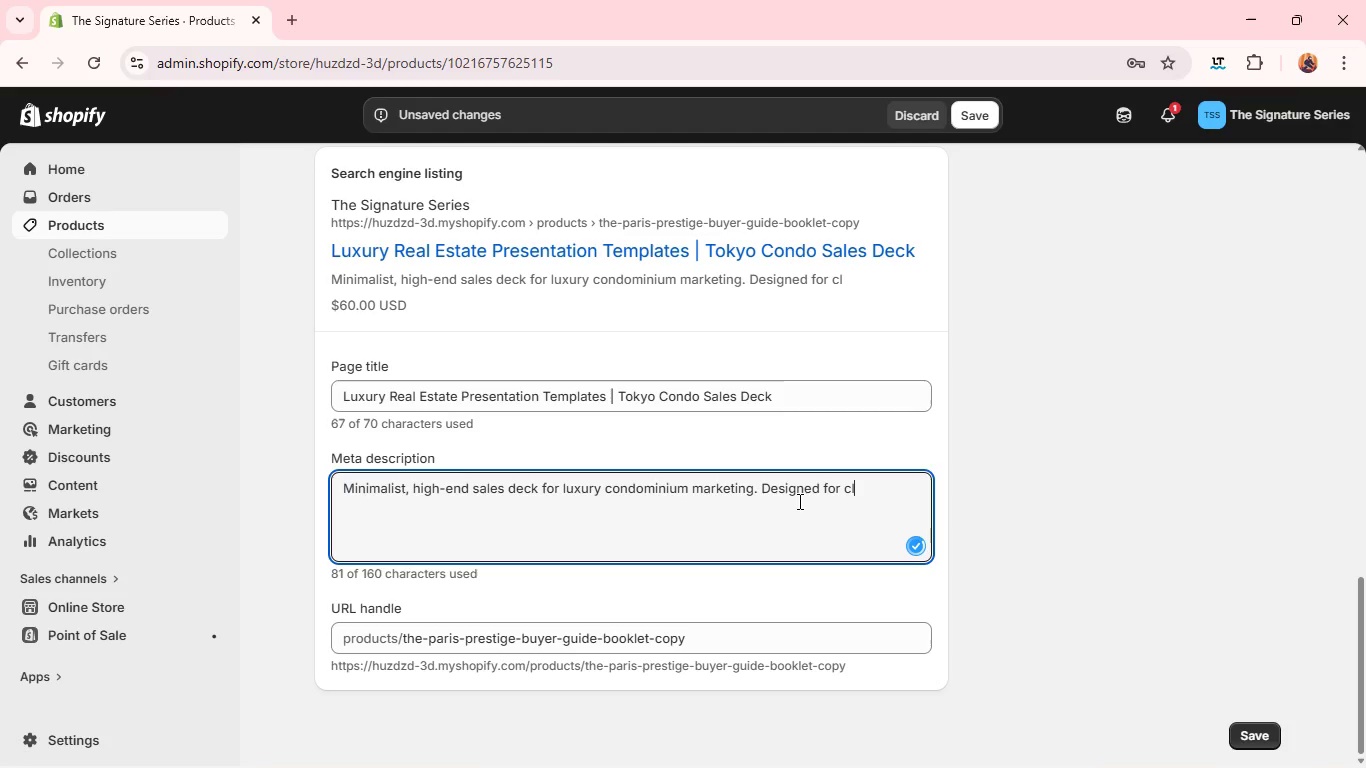 
type(arity, pre)
key(Backspace)
key(Backspace)
type(ersus)
key(Backspace)
type(asion, and high-value urban)
 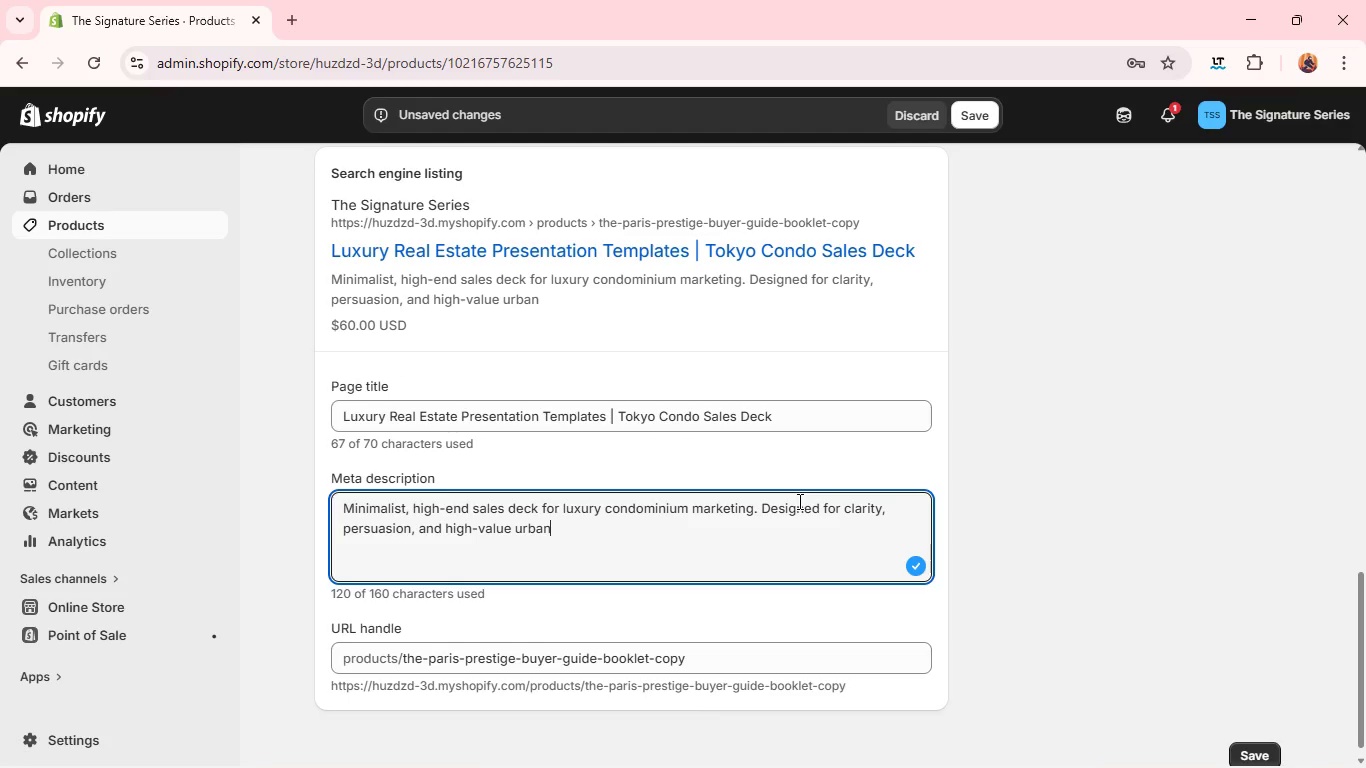 
wait(5.02)
 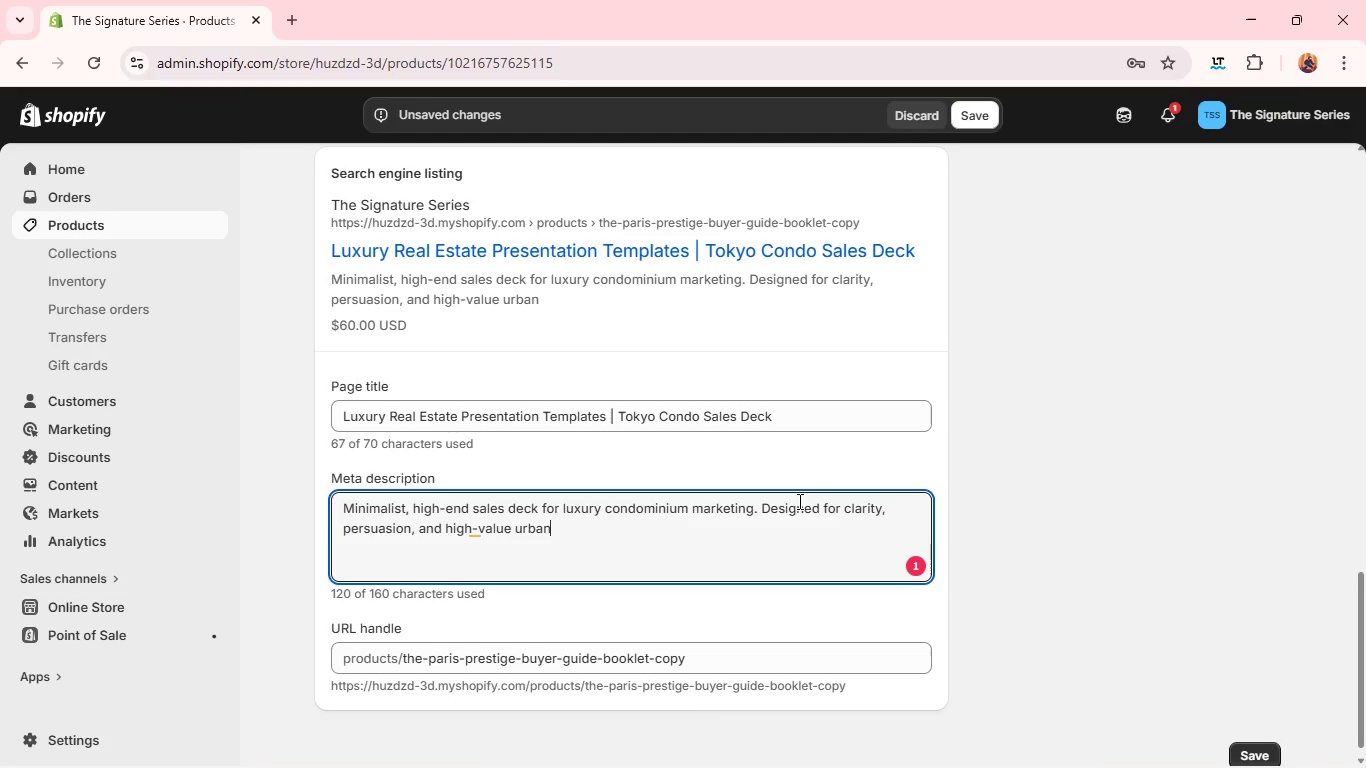 
key(Insert)
 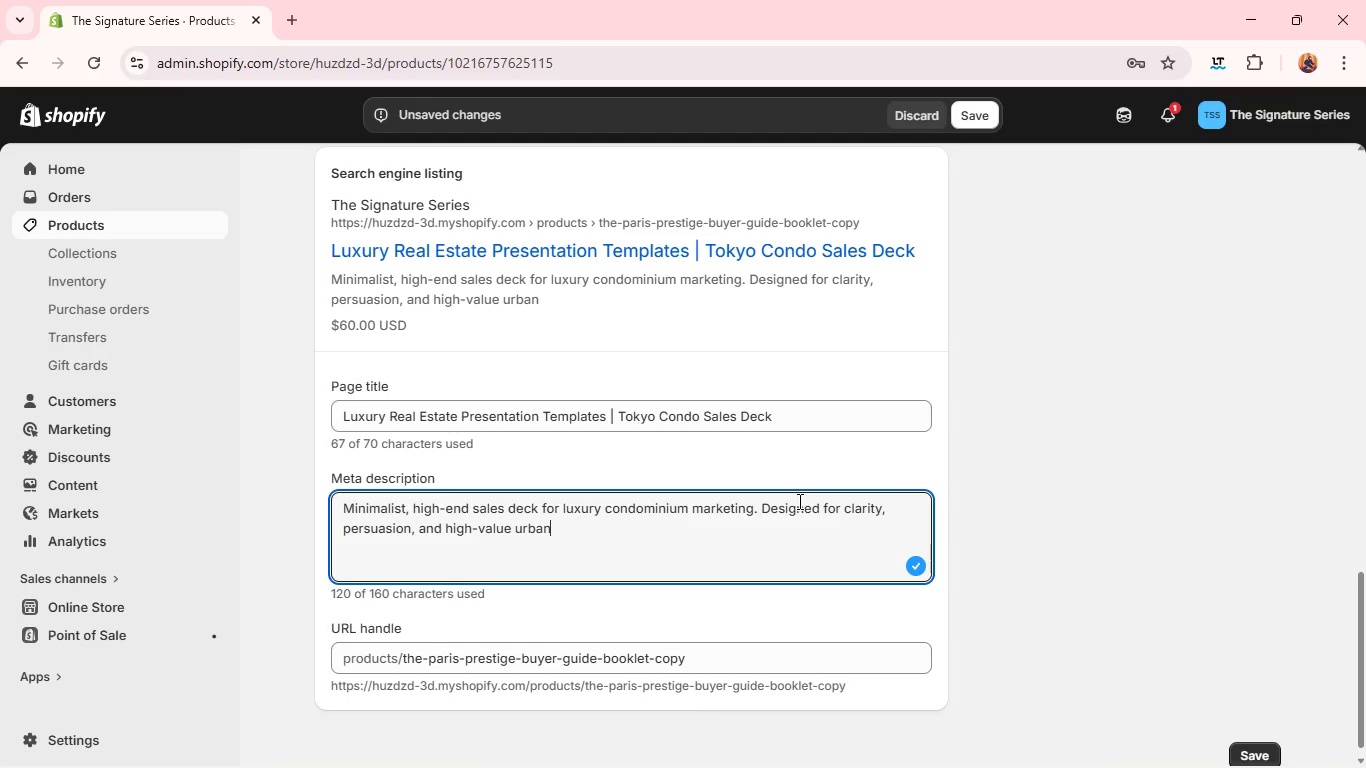 
key(Backspace)
 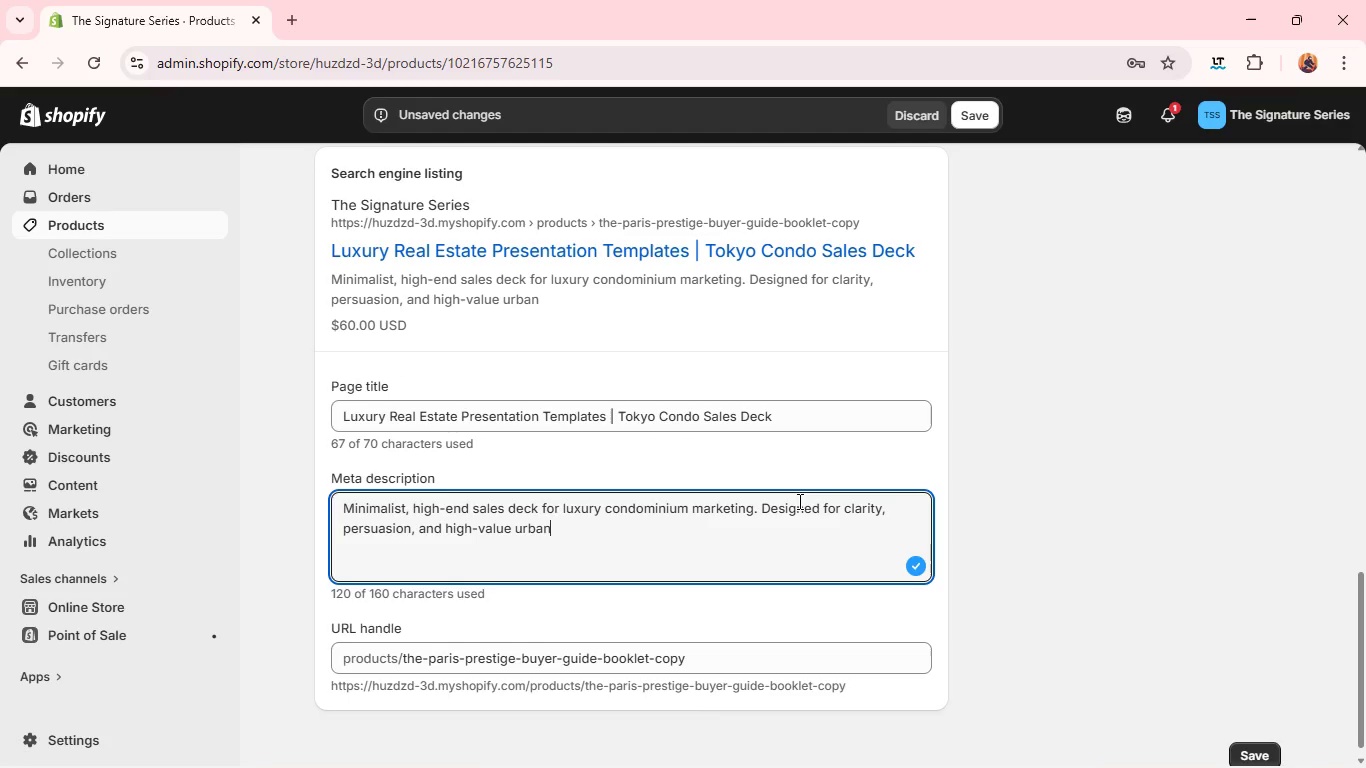 
key(BracketRight)
 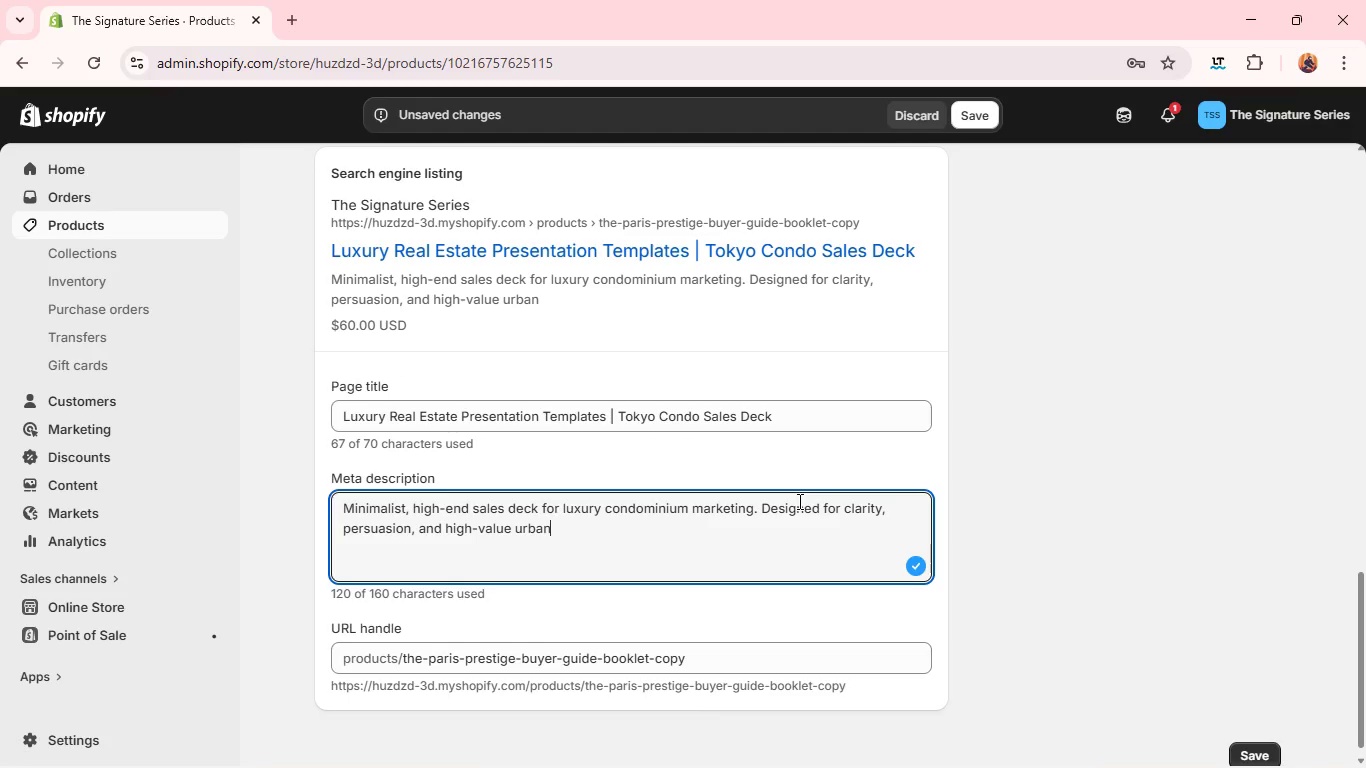 
key(Enter)
 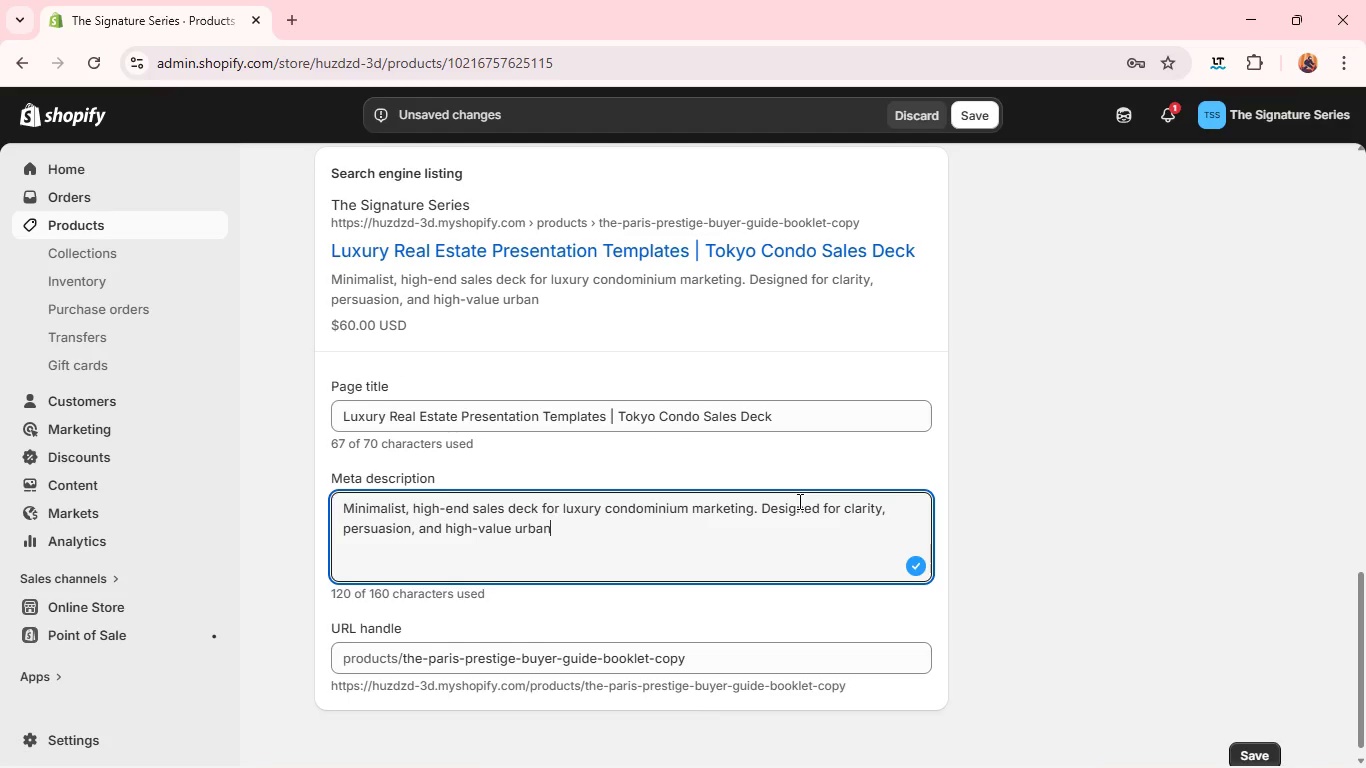 
key(Shift+ShiftRight)
 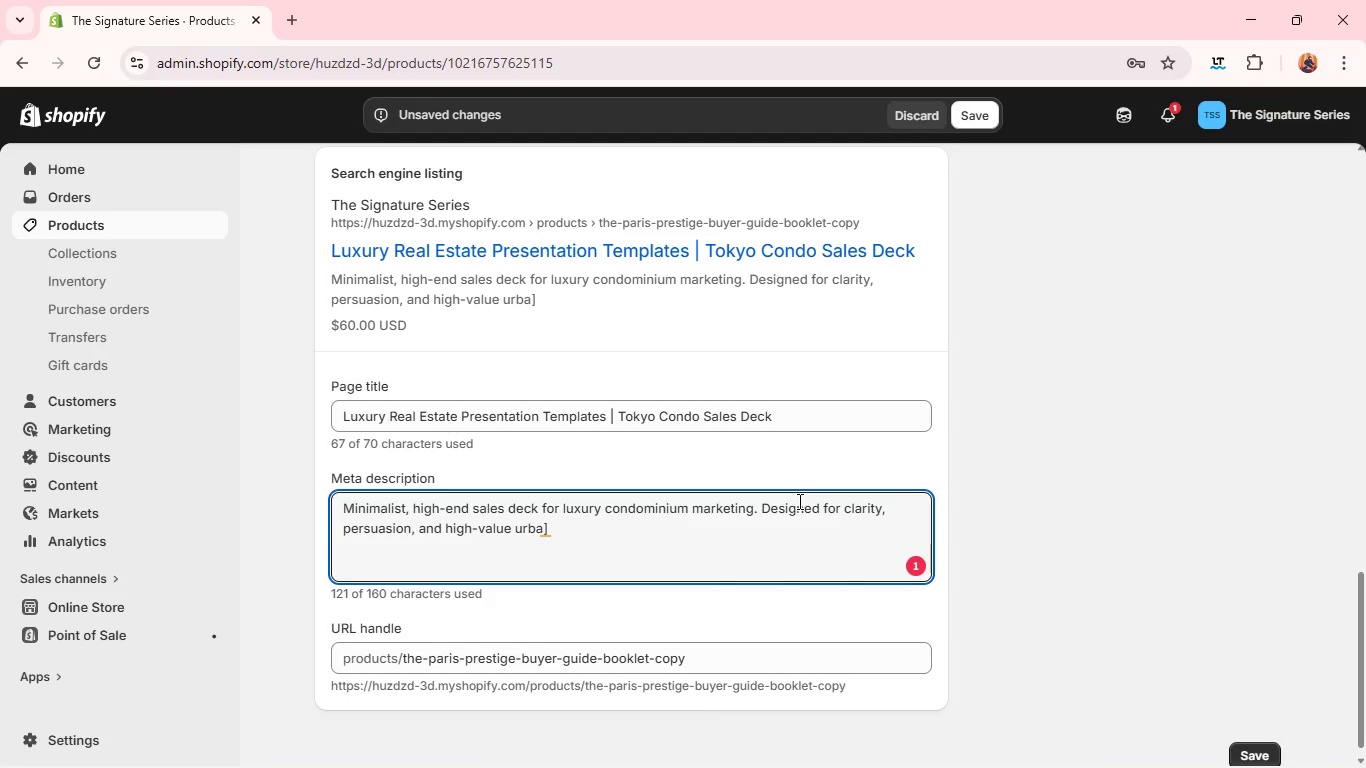 
wait(9.95)
 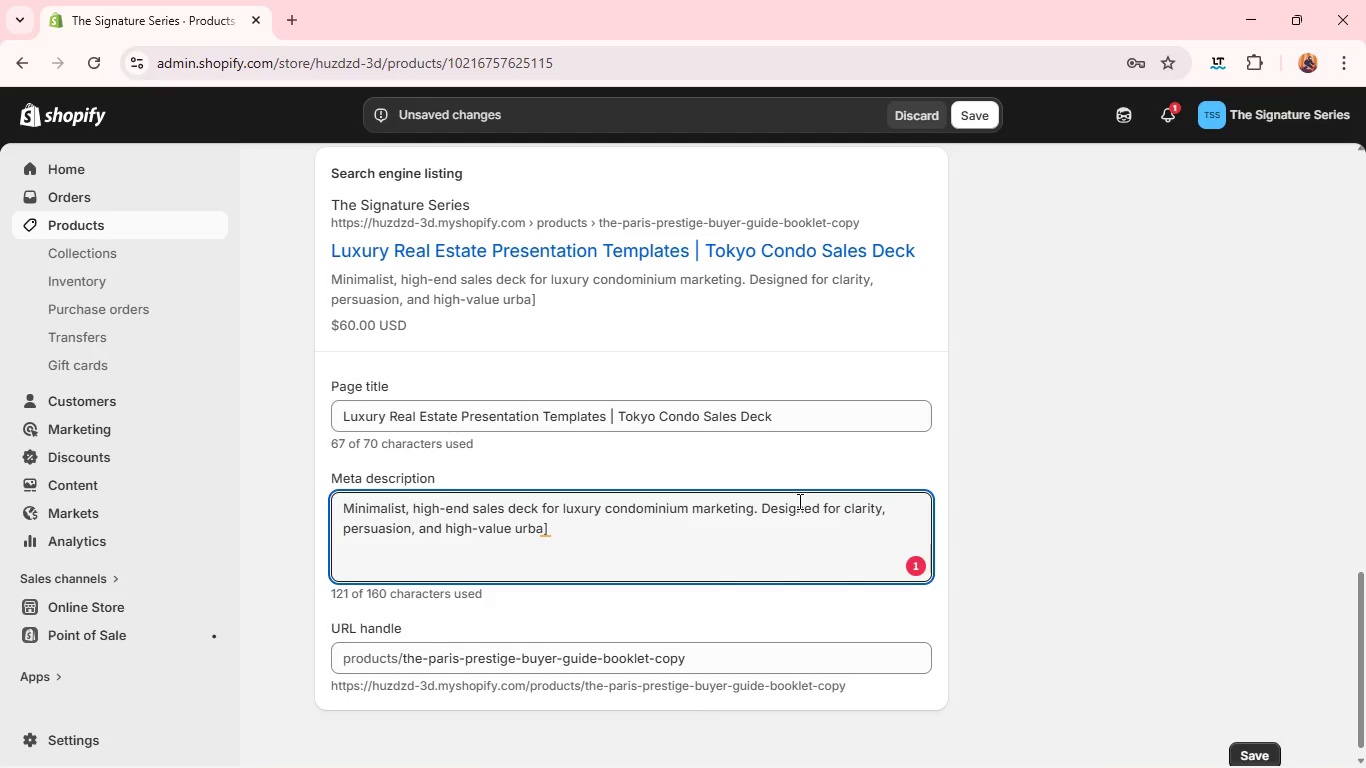 
key(Backspace)
key(Backspace)
key(Backspace)
type(an real estate deals. )
 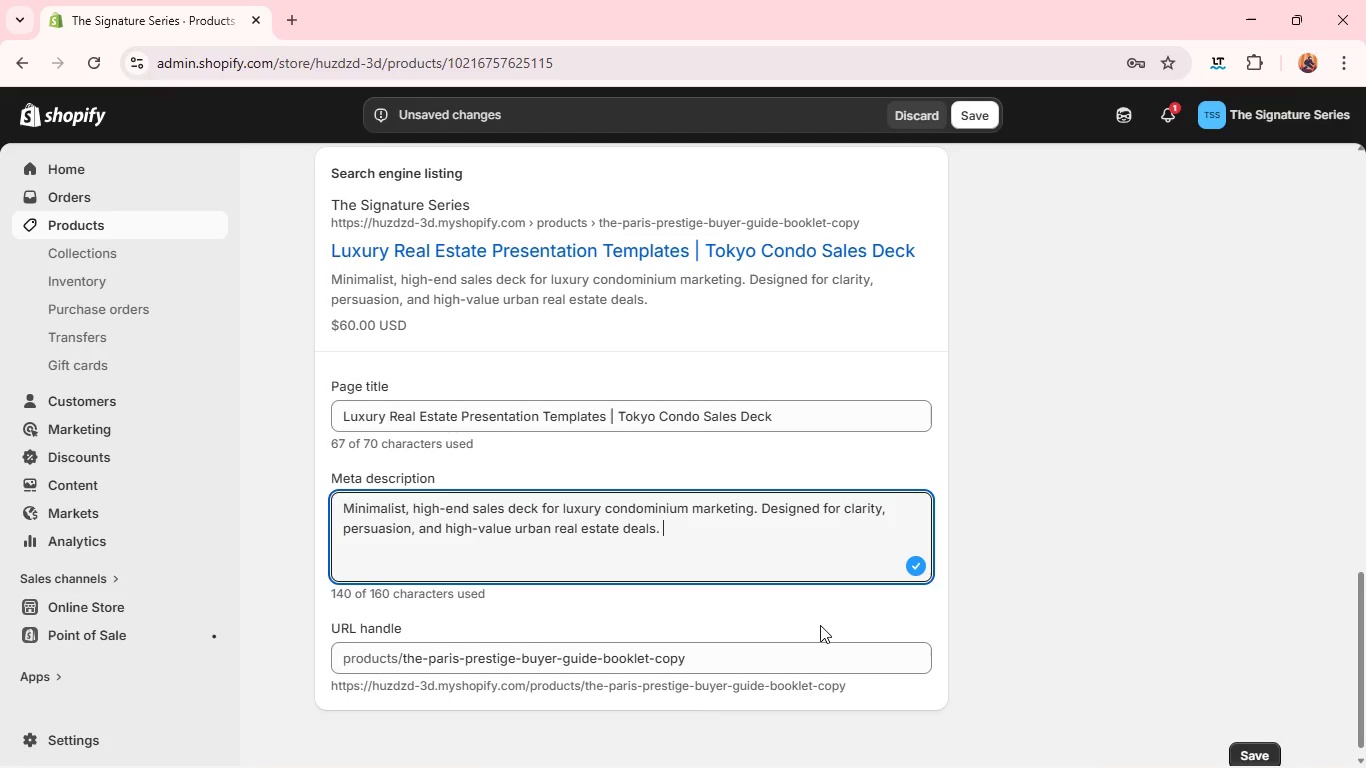 
double_click([820, 629])
 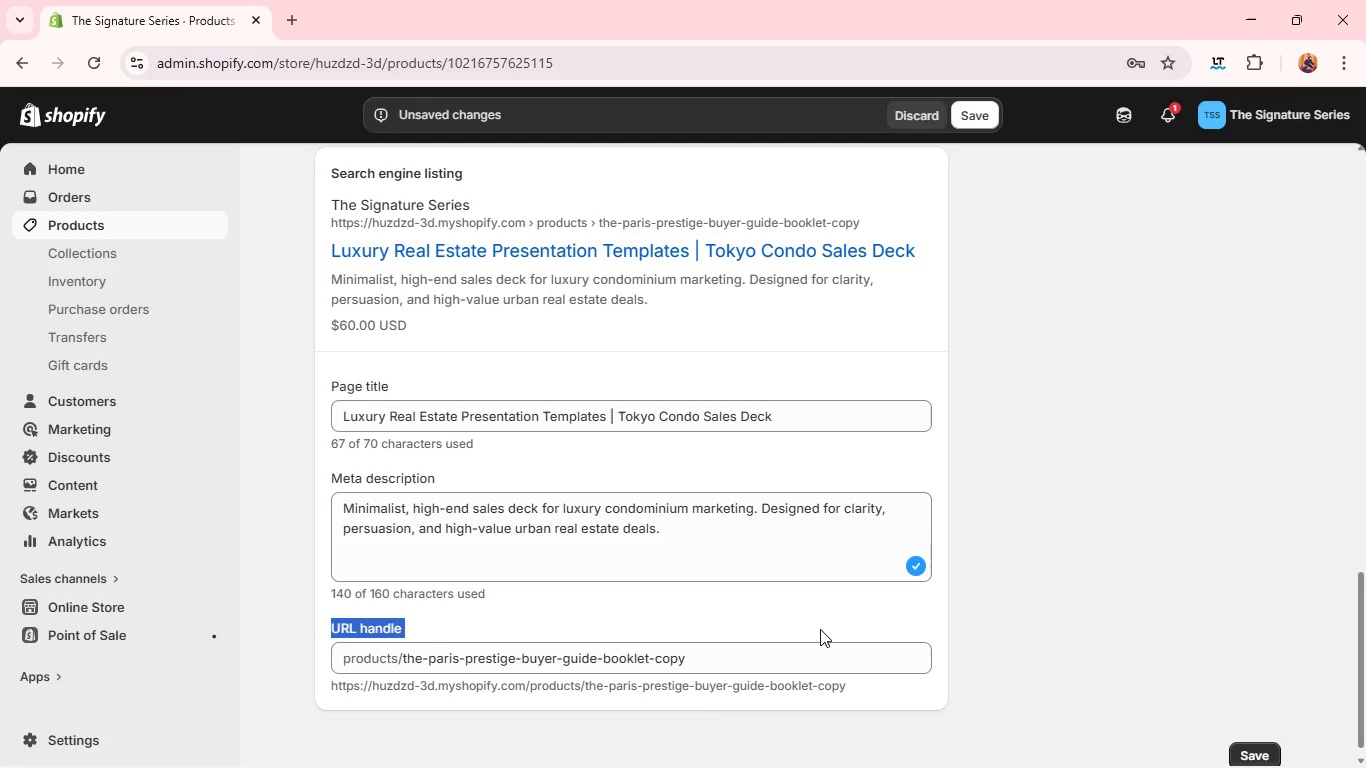 
triple_click([820, 629])
 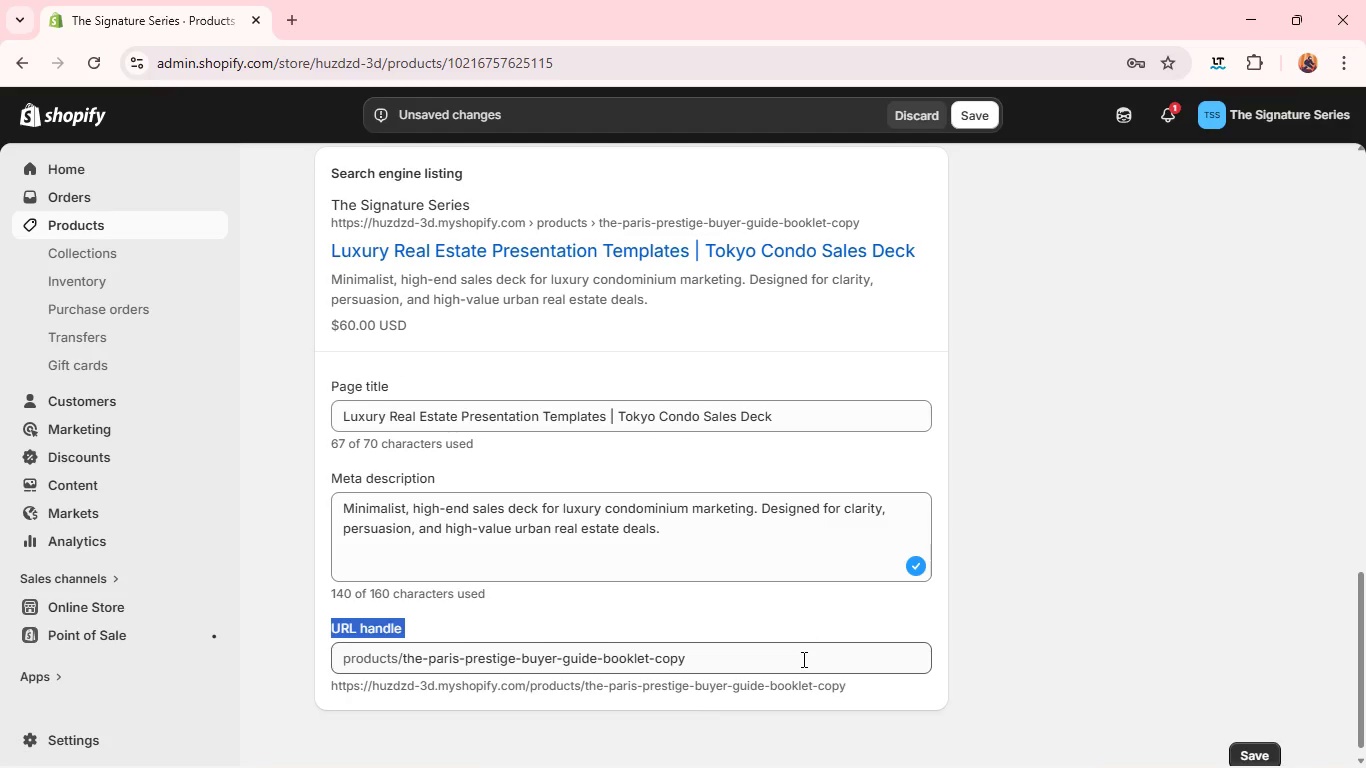 
double_click([802, 659])
 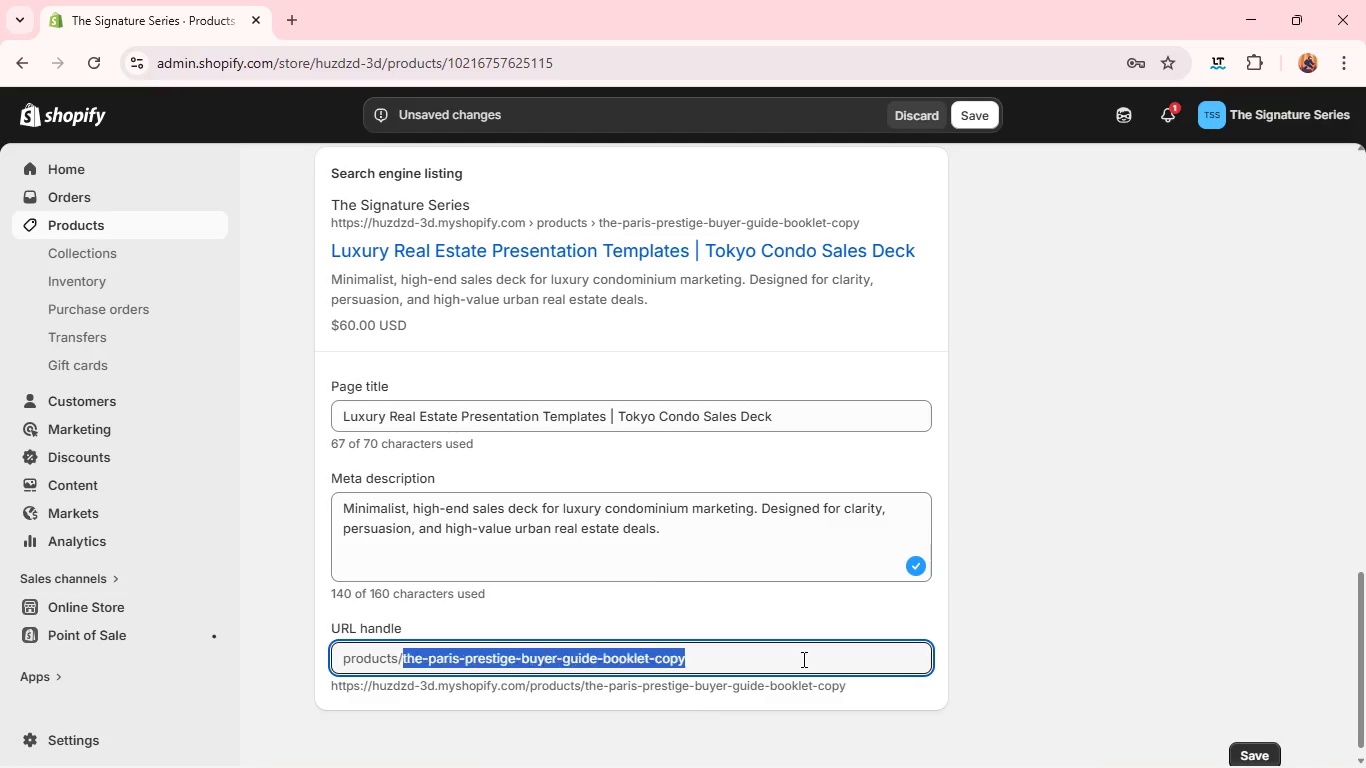 
triple_click([802, 659])
 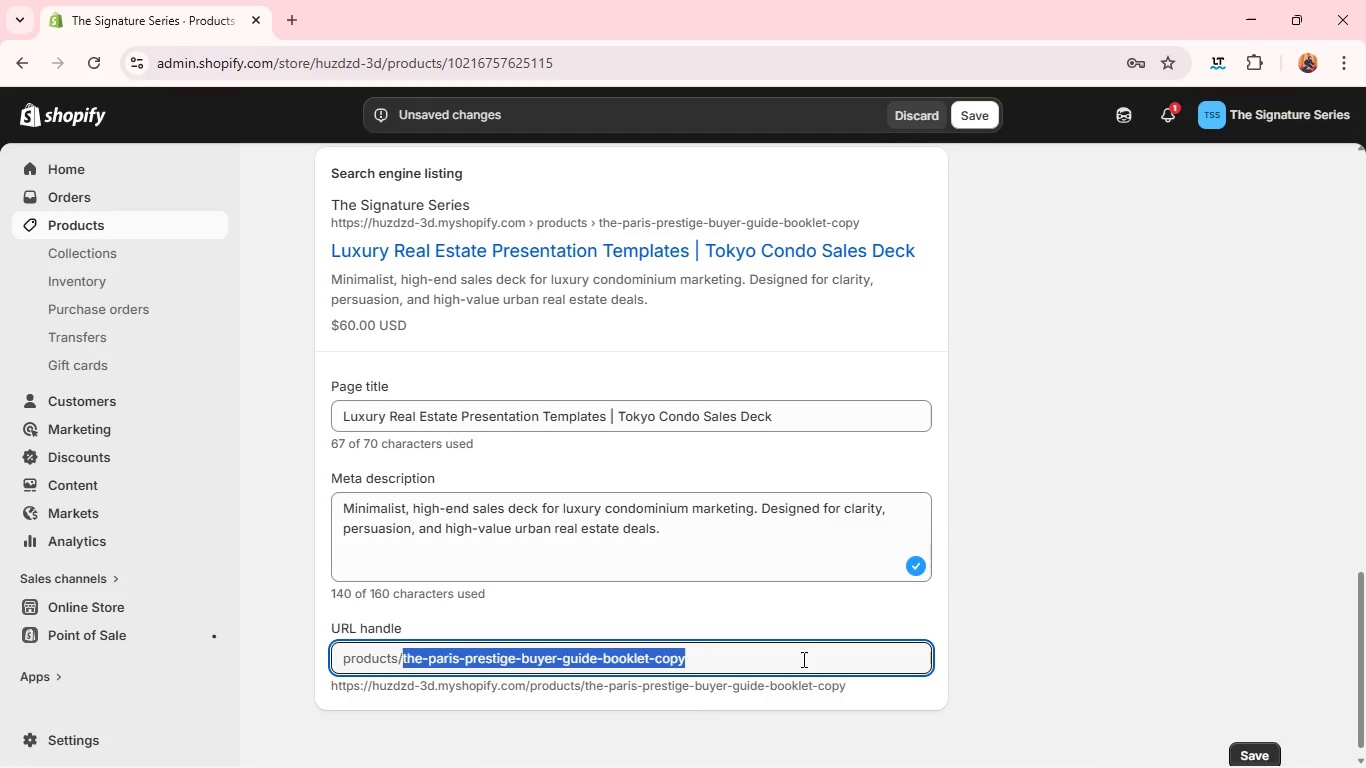 
key(Backspace)
 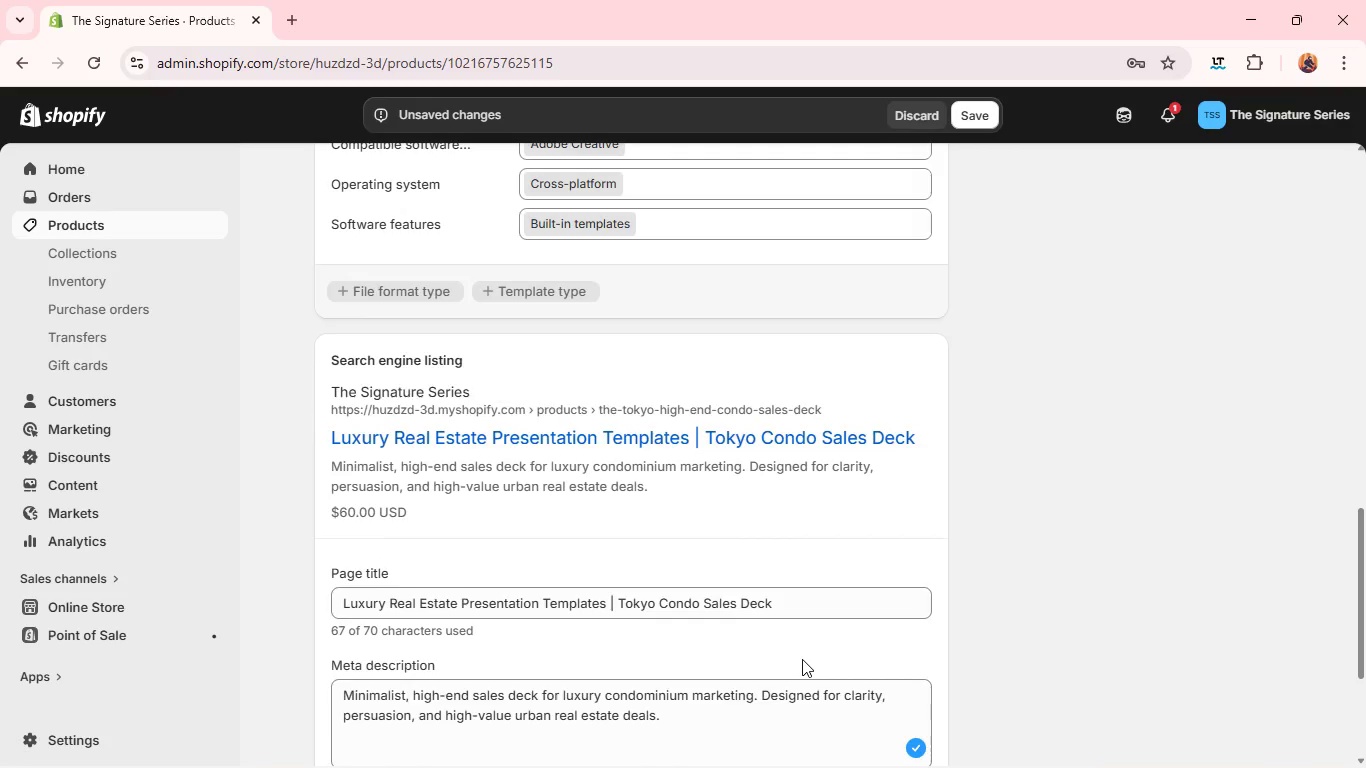 
left_click([802, 659])
 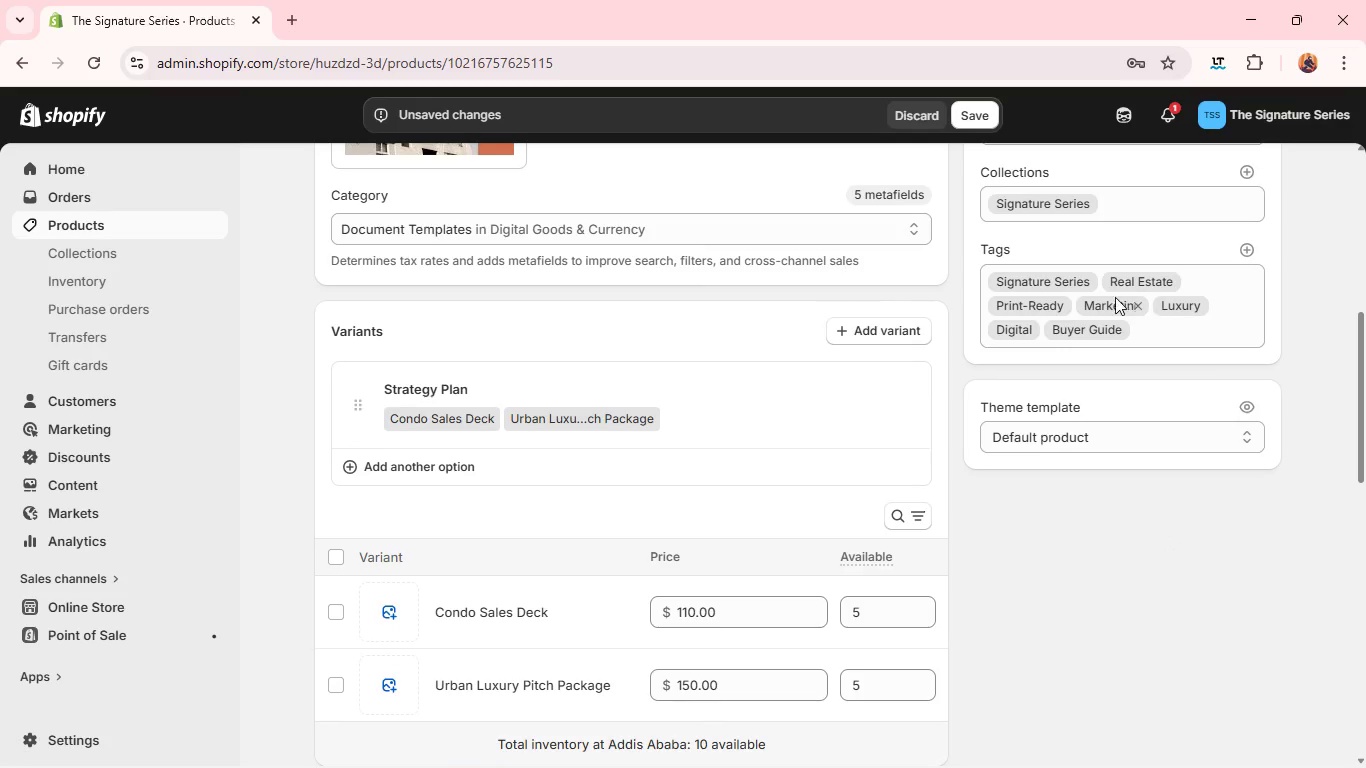 
wait(18.8)
 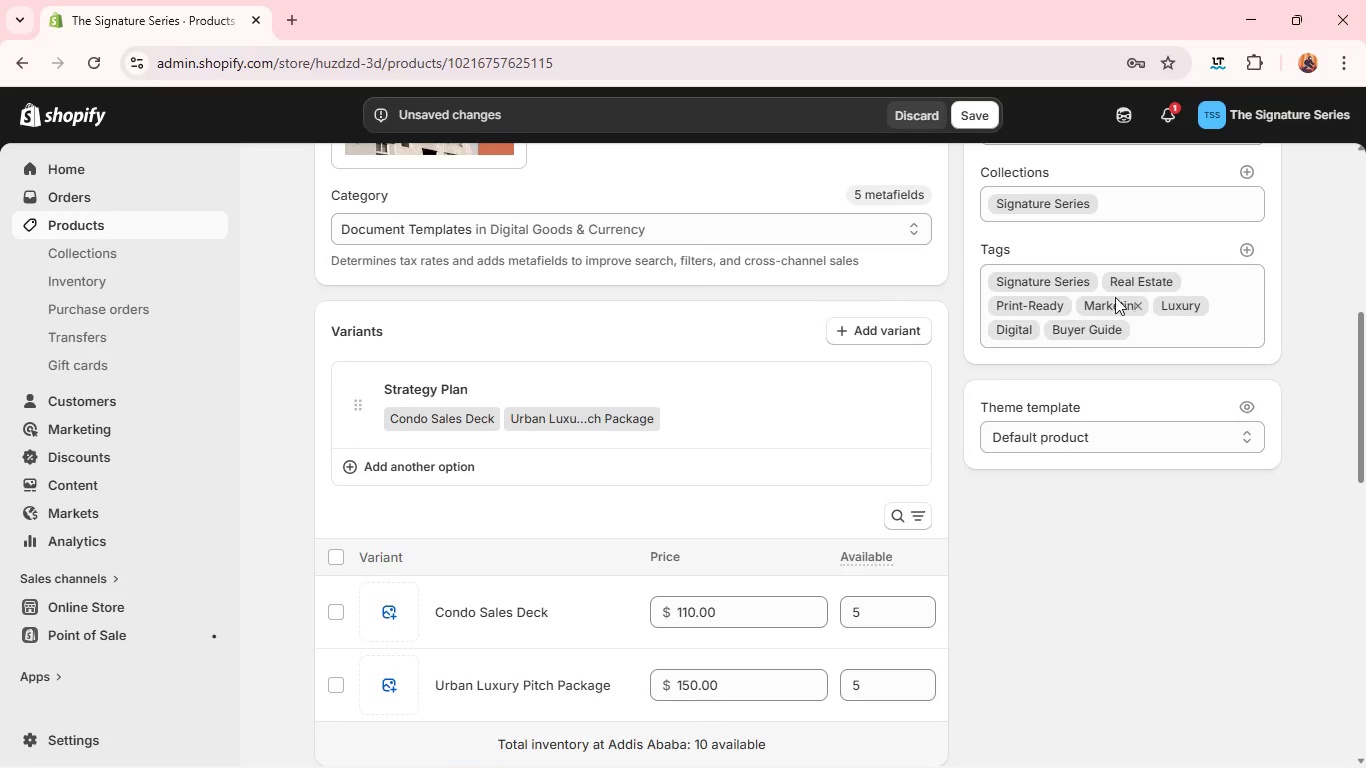 
mouse_move([1116, 293])
 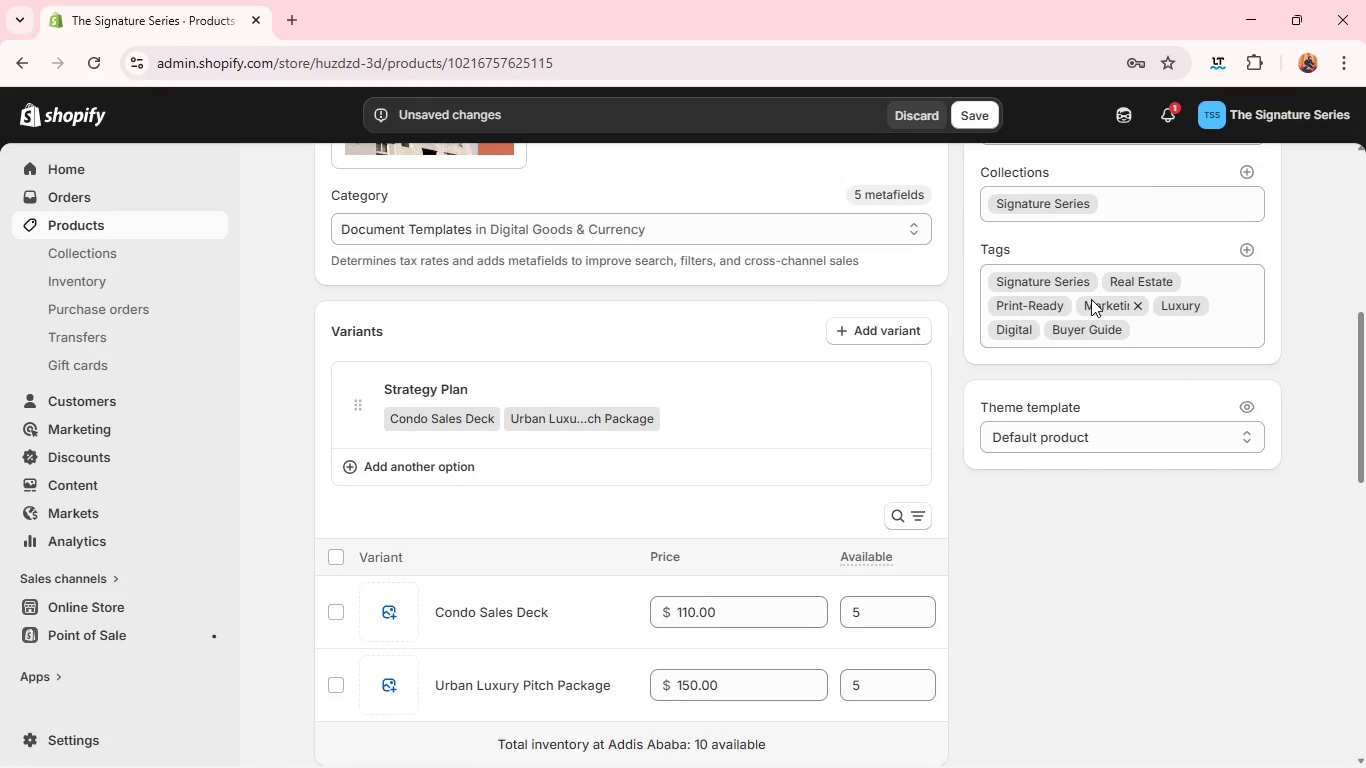 
left_click([1056, 308])
 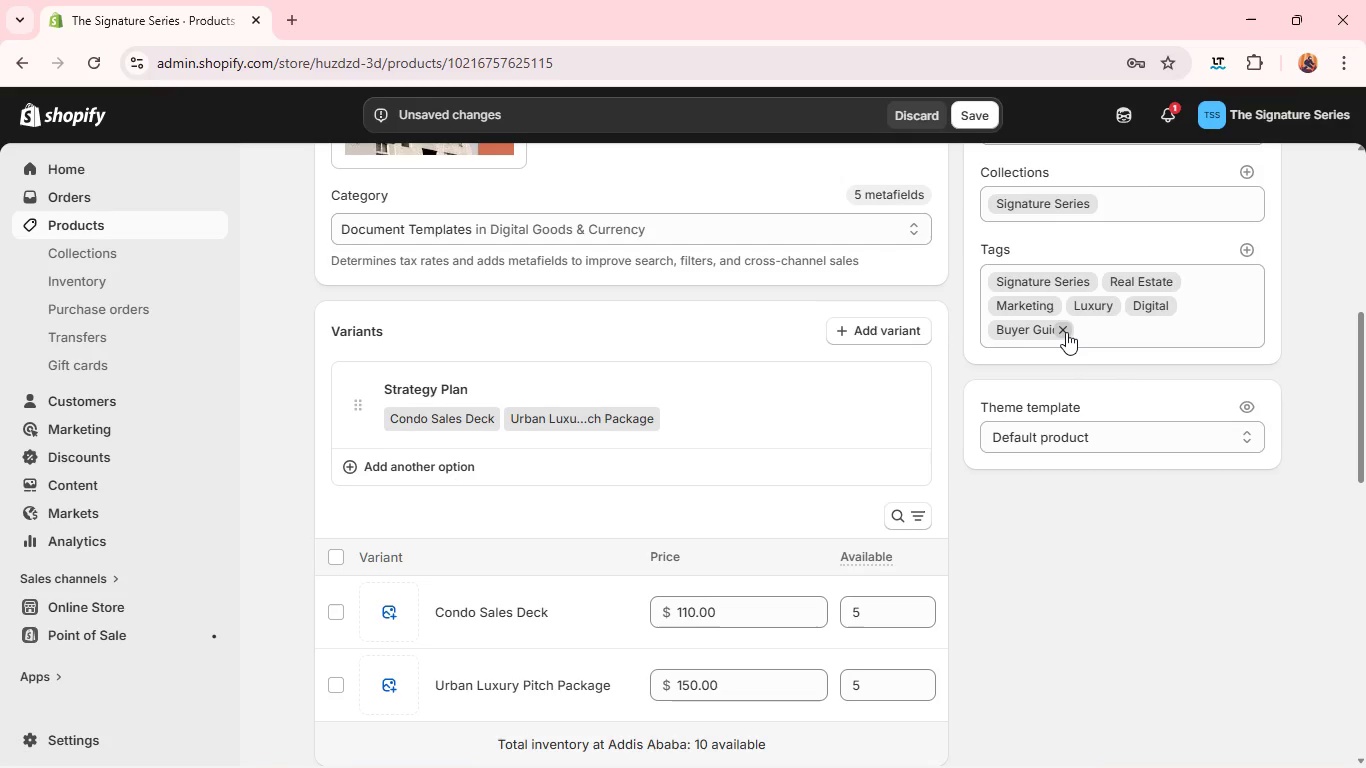 
left_click([1066, 332])
 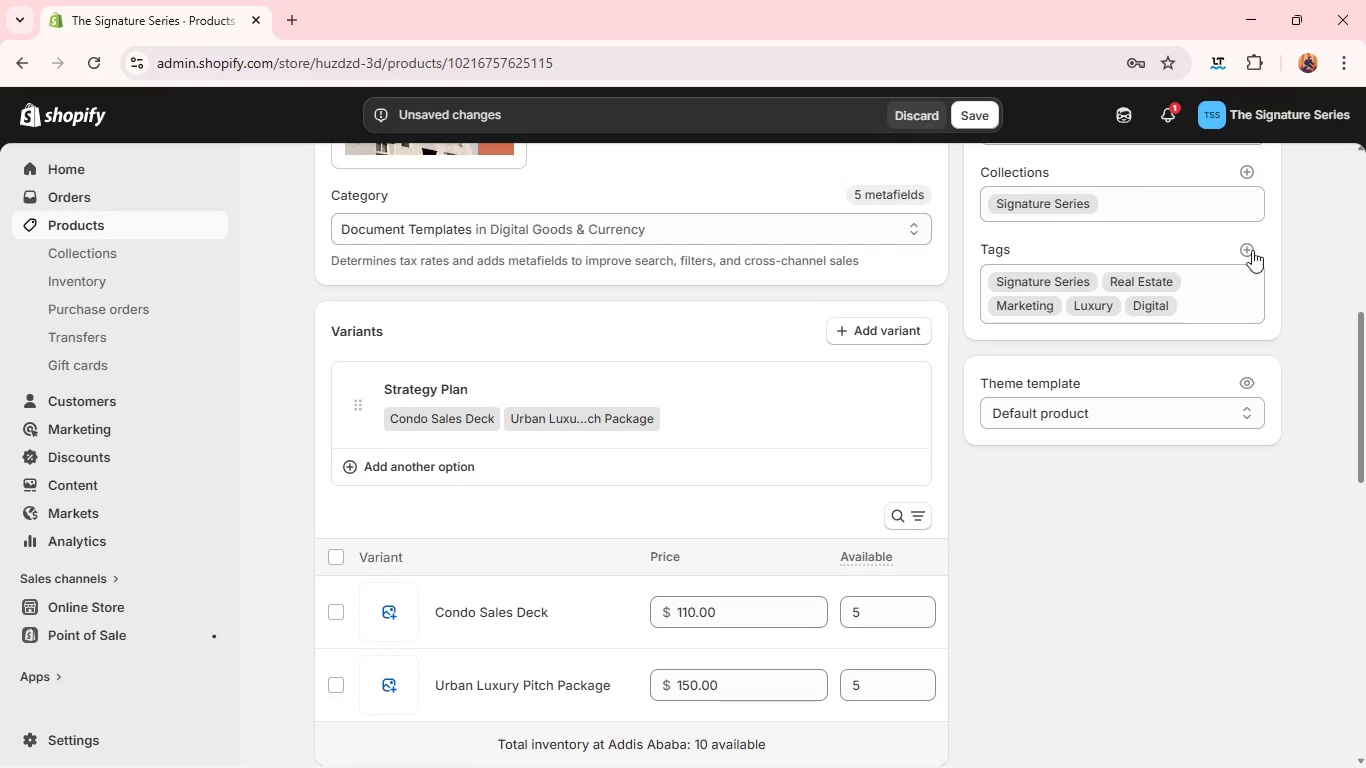 
left_click([1245, 245])
 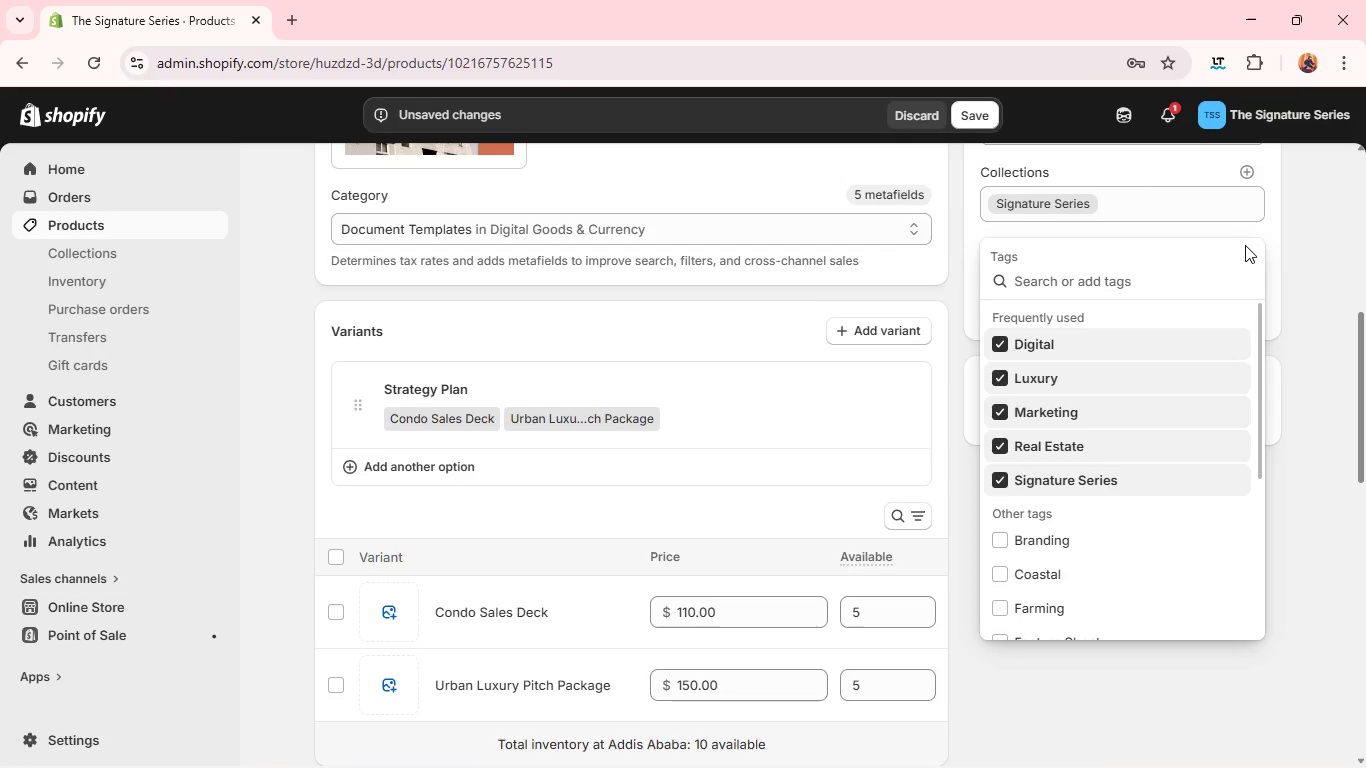 
wait(5.7)
 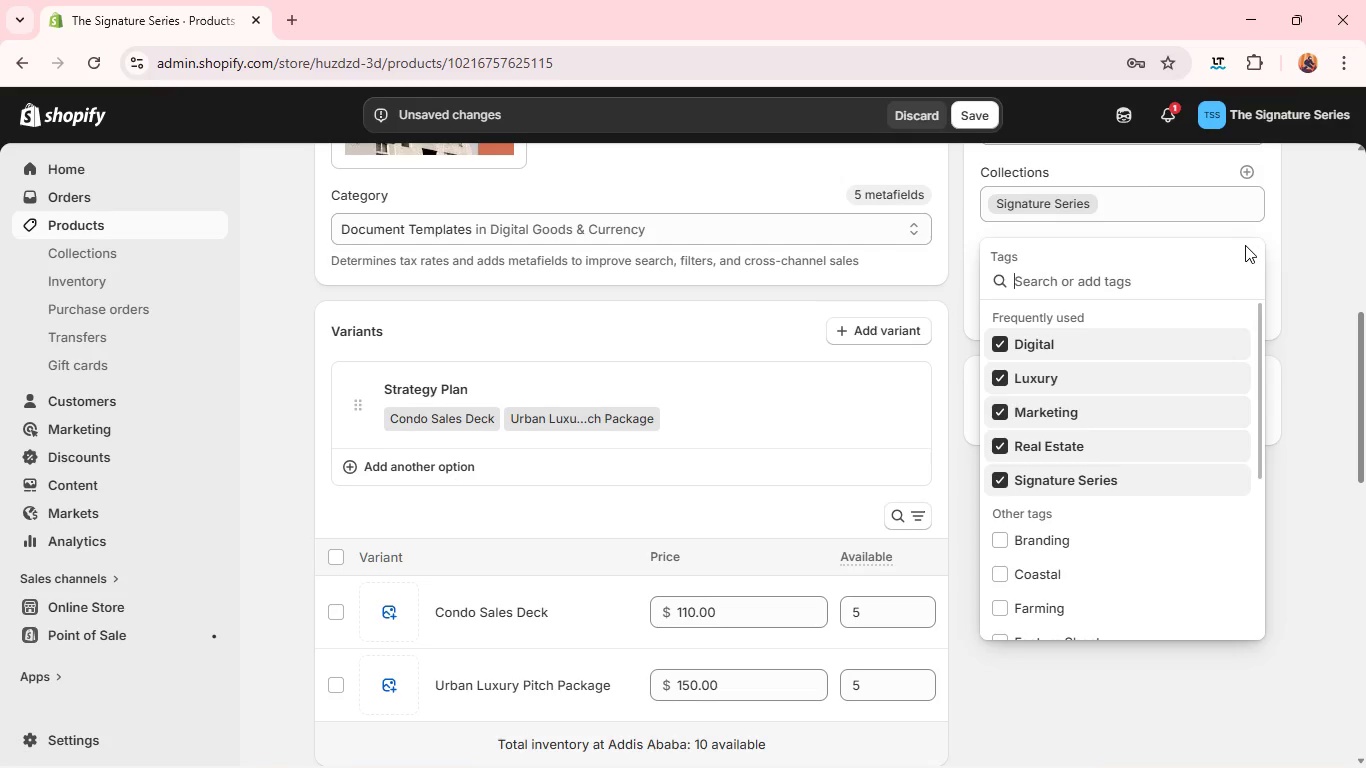 
type(Sales Deck)
 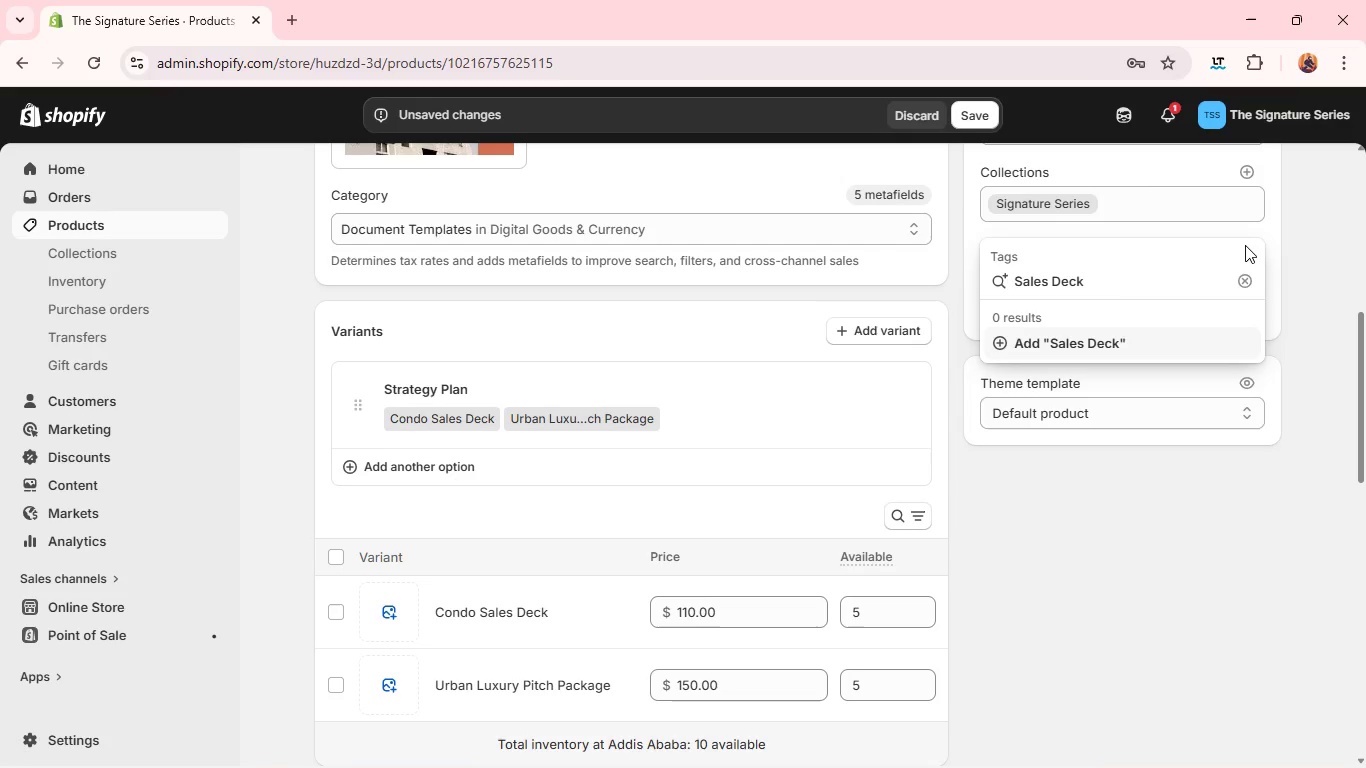 
key(Enter)
 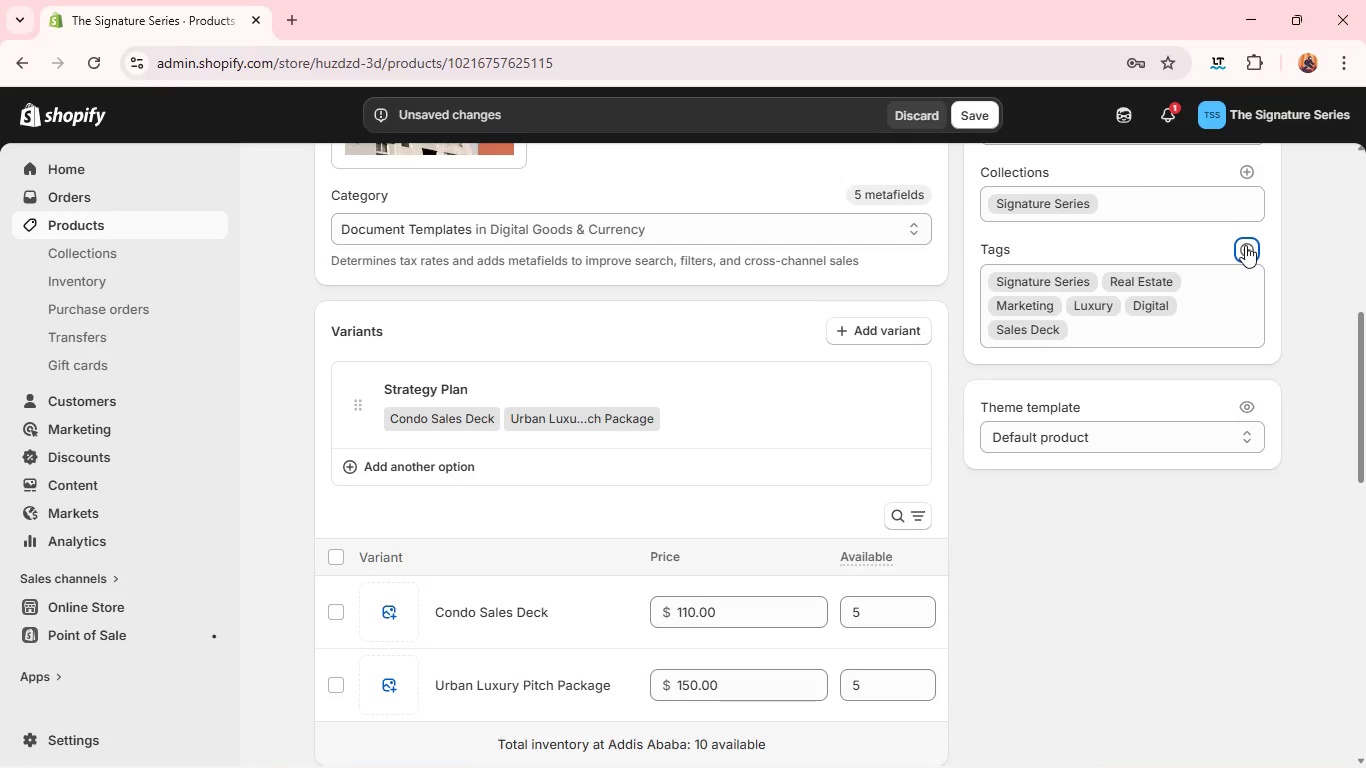 
double_click([1245, 245])
 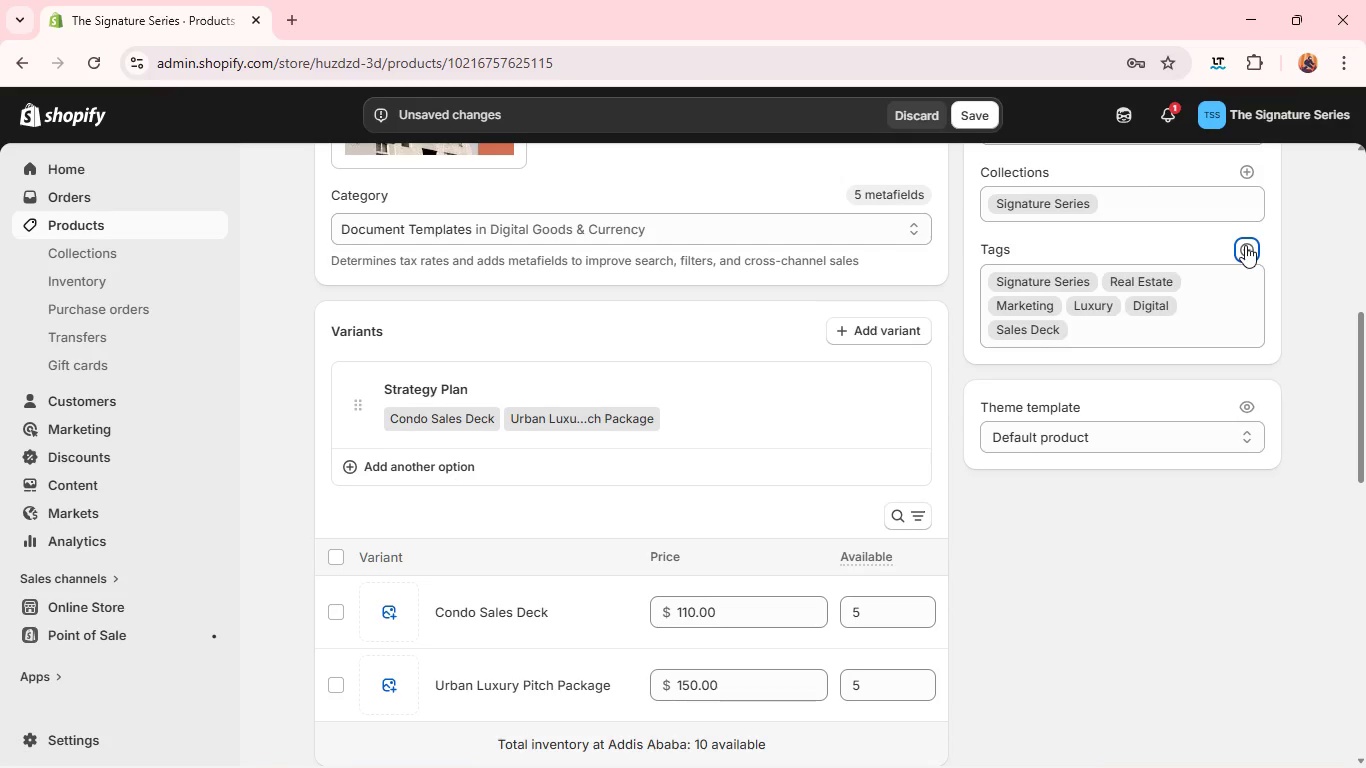 
left_click([1245, 245])
 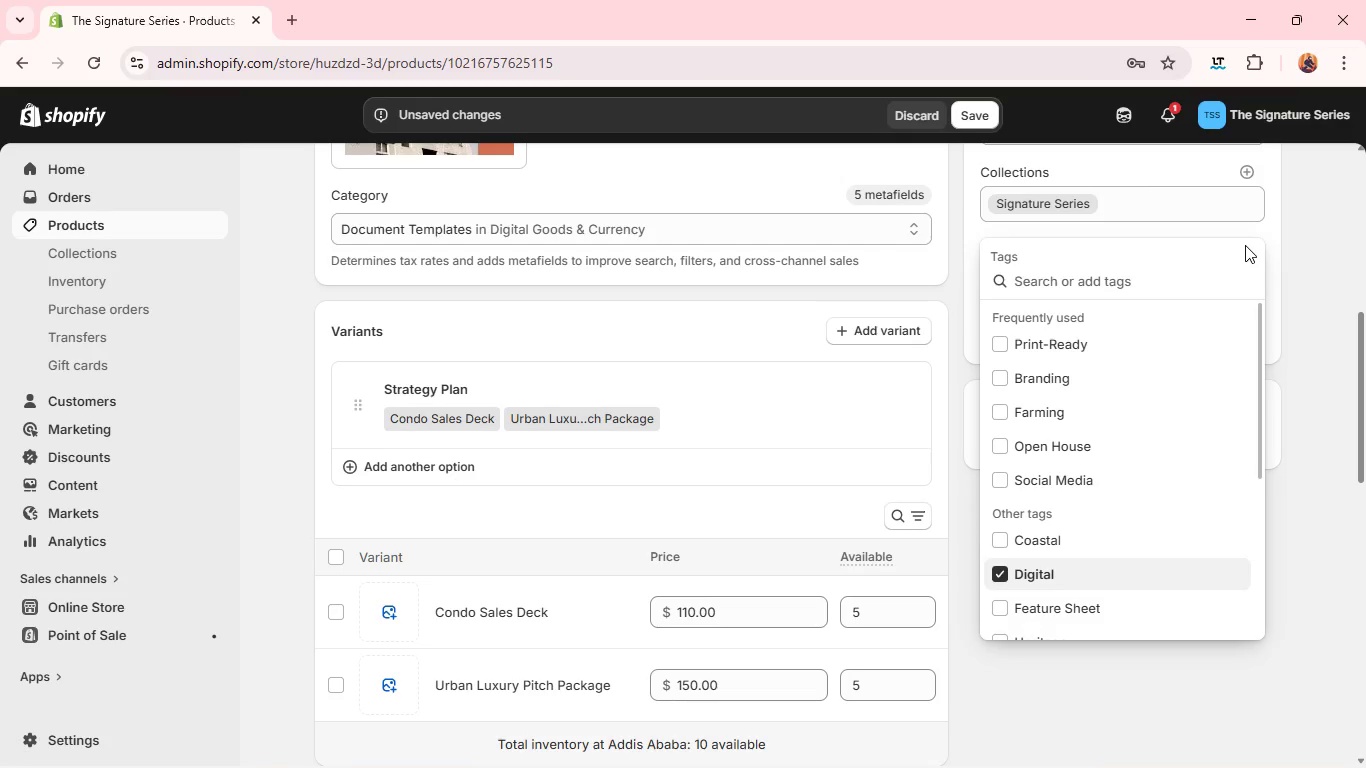 
type(Condo)
 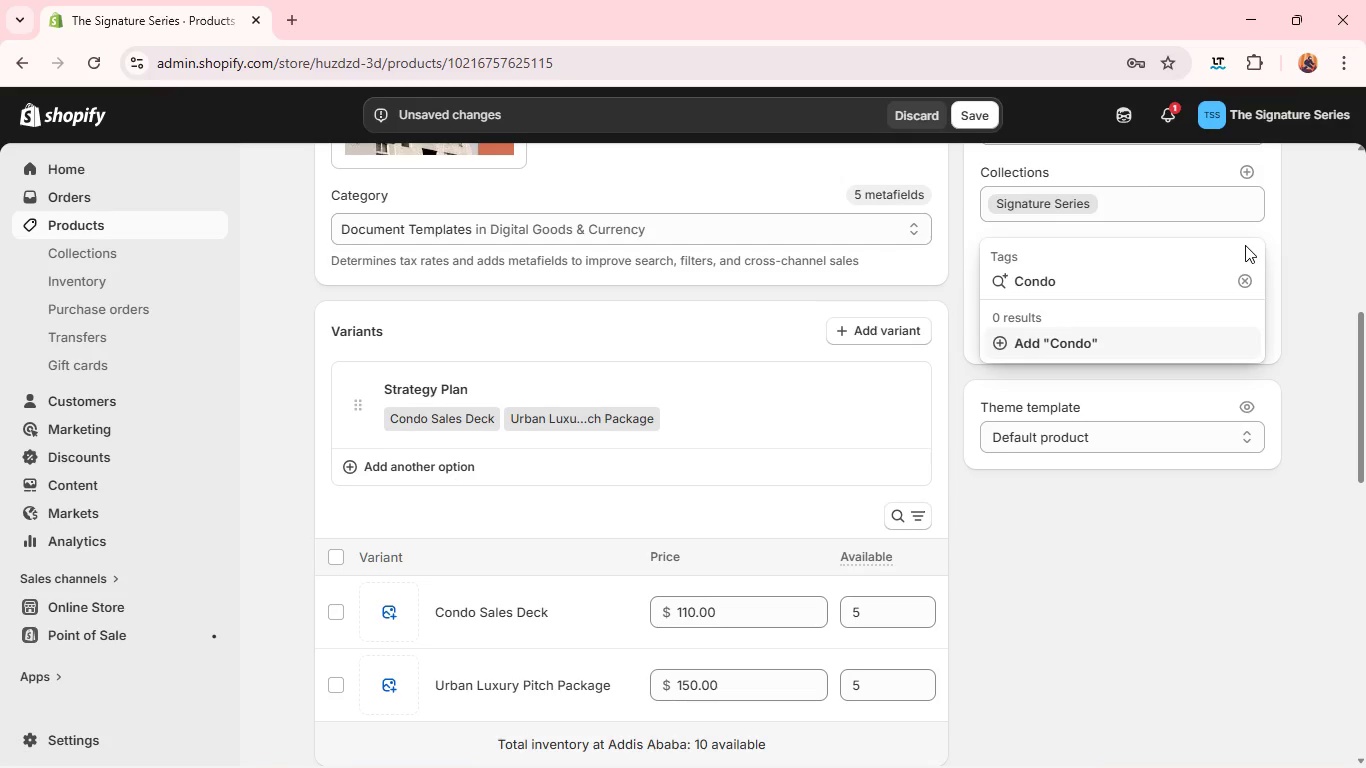 
key(Enter)
 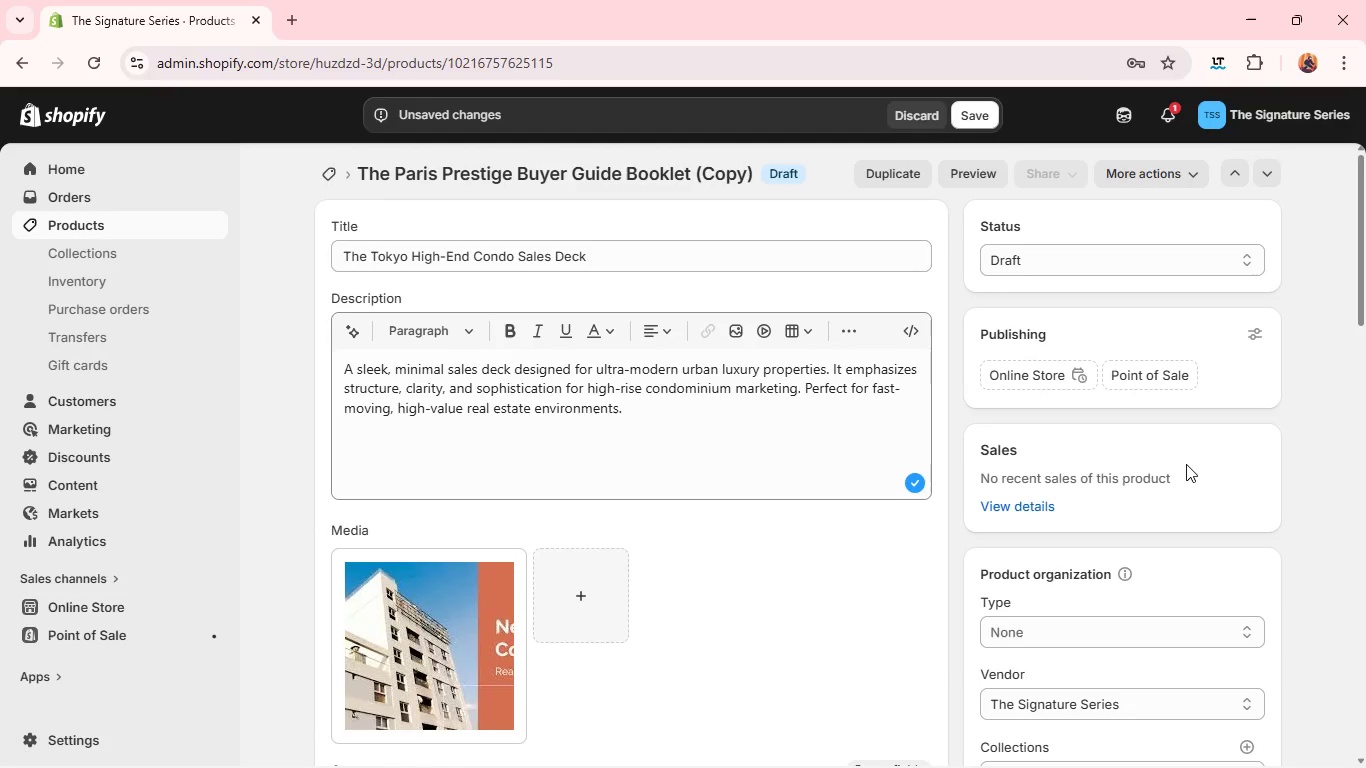 
wait(7.78)
 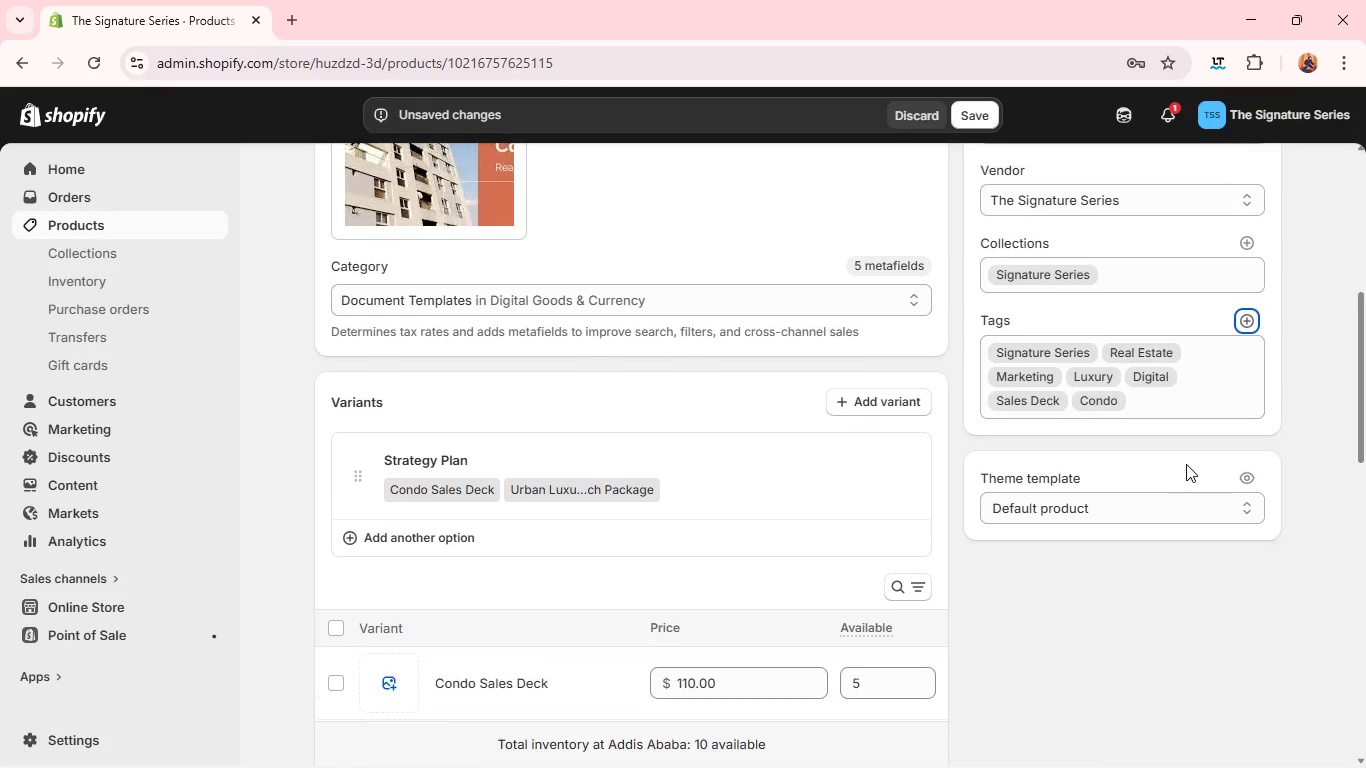 
left_click([1152, 250])
 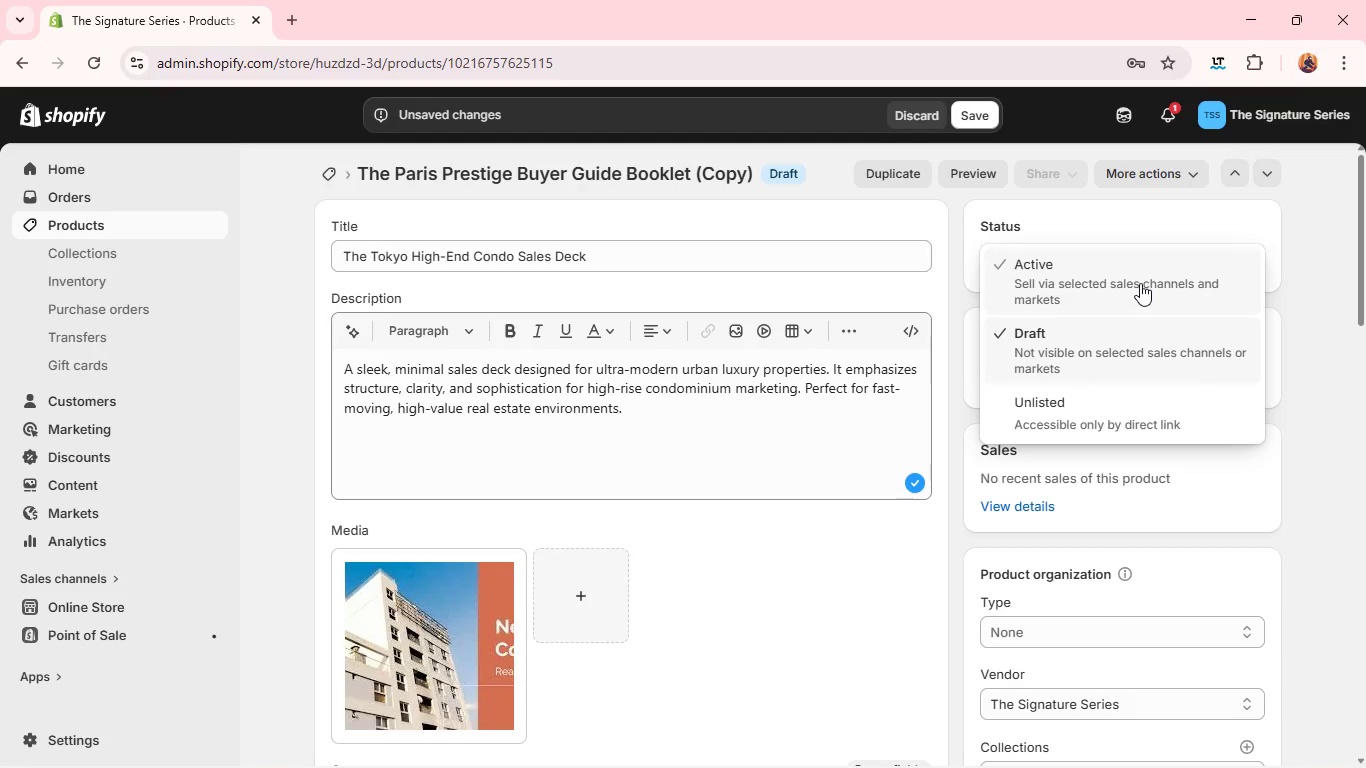 
left_click([1140, 283])
 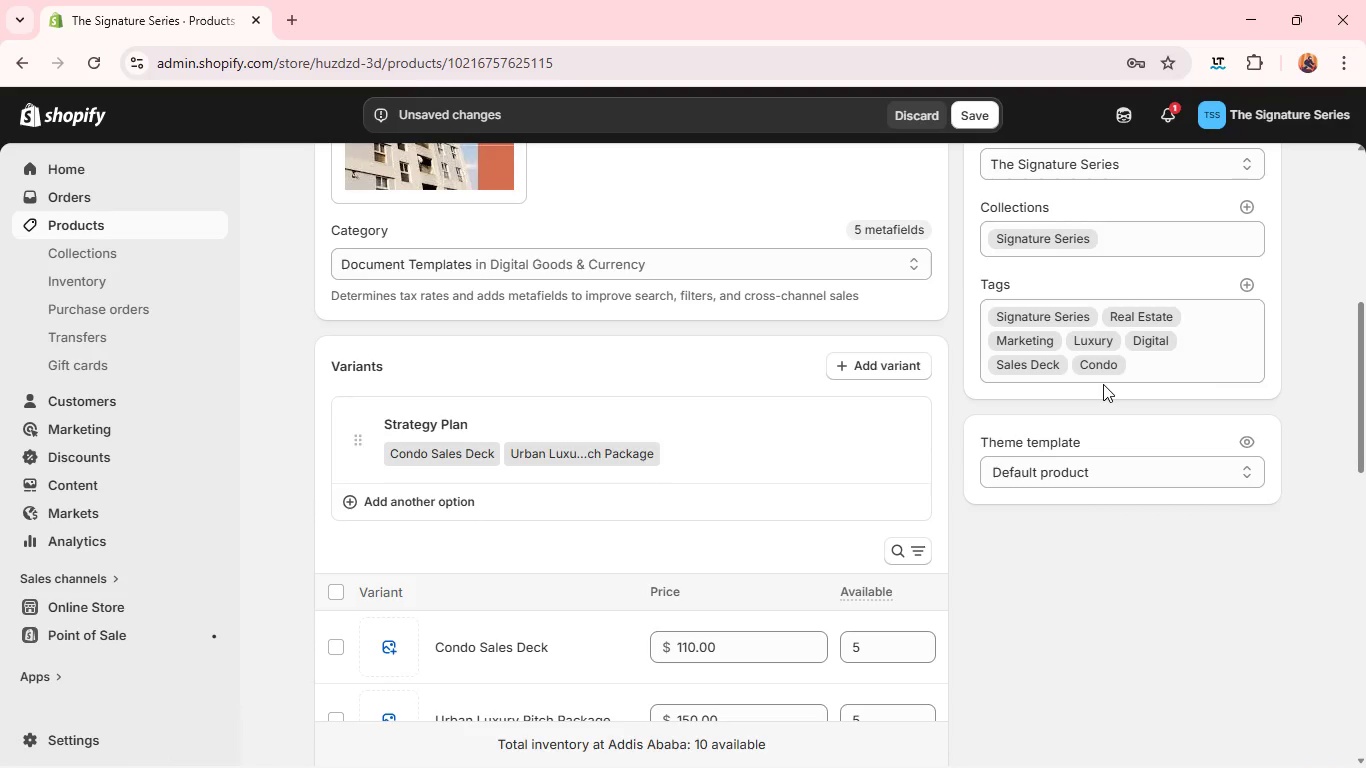 
wait(12.45)
 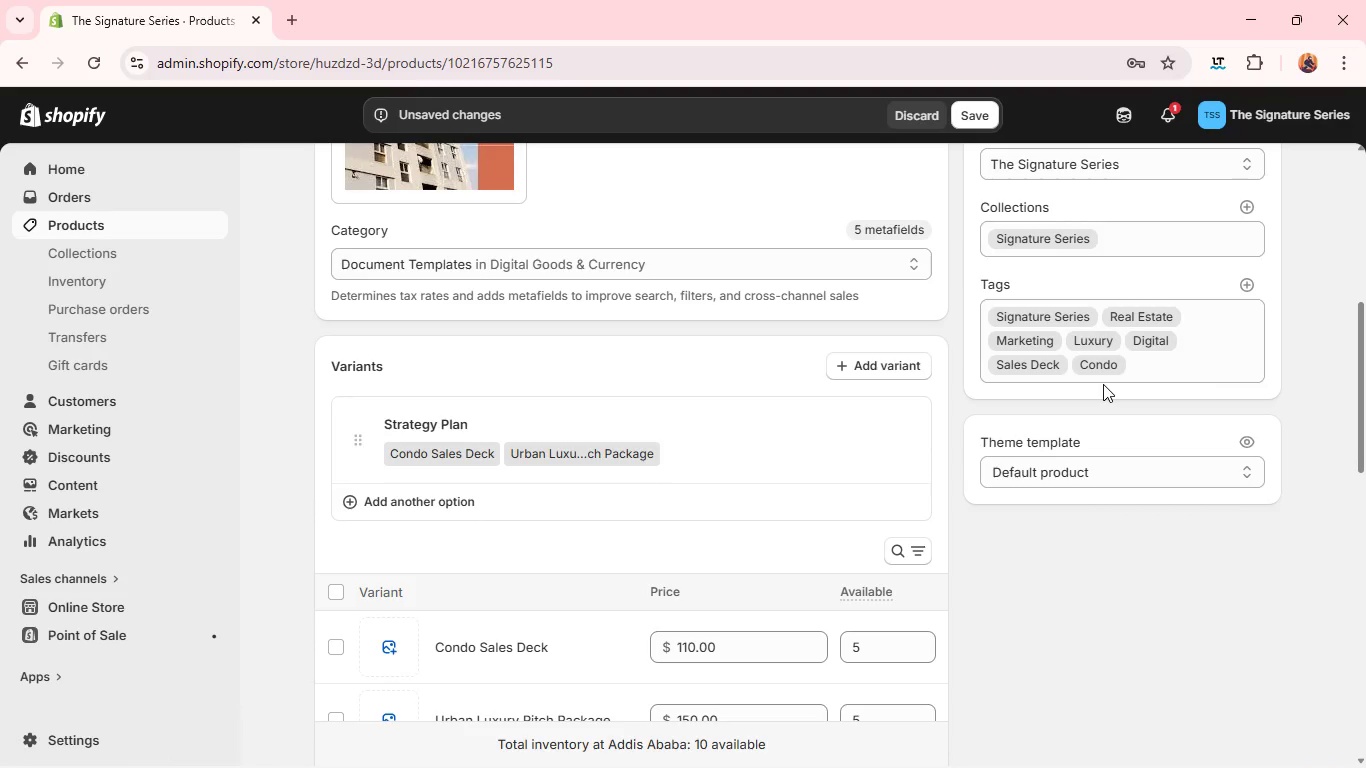 
left_click([984, 113])
 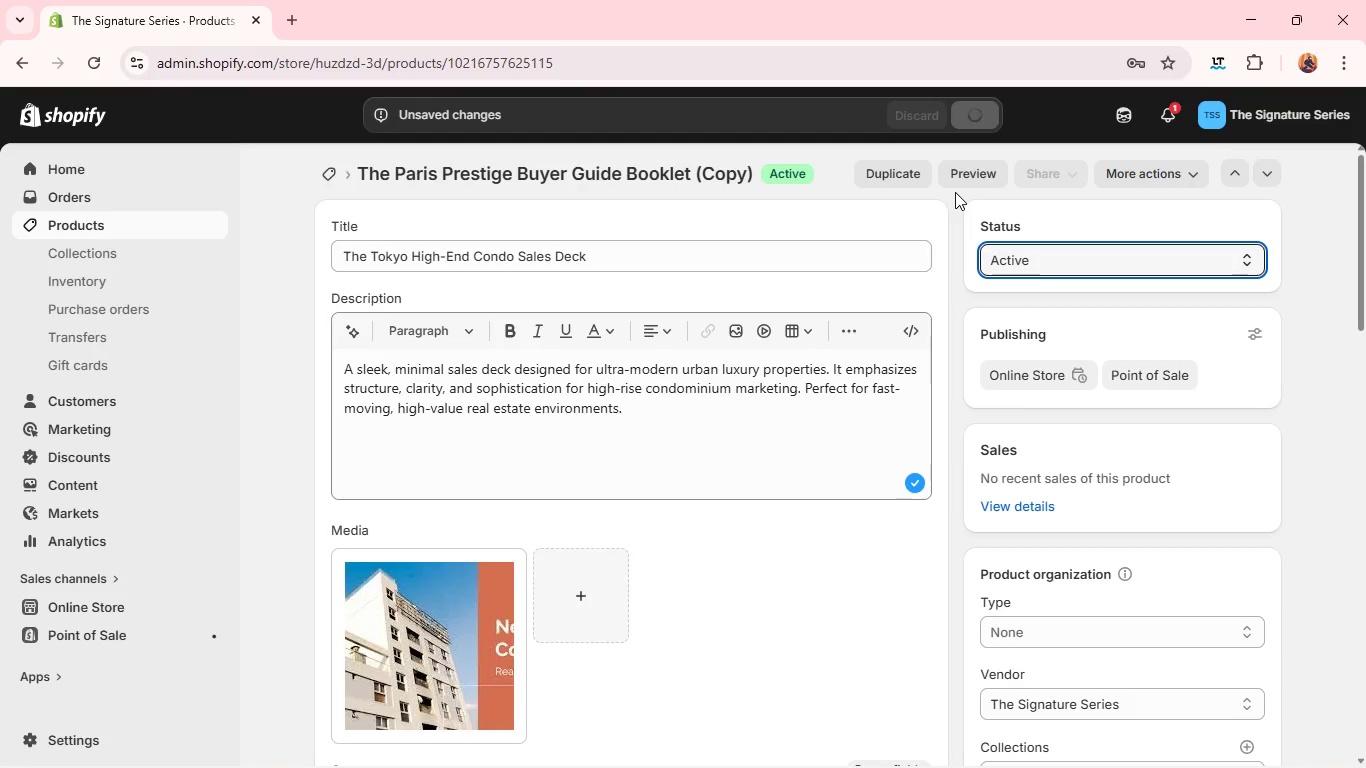 
wait(13.66)
 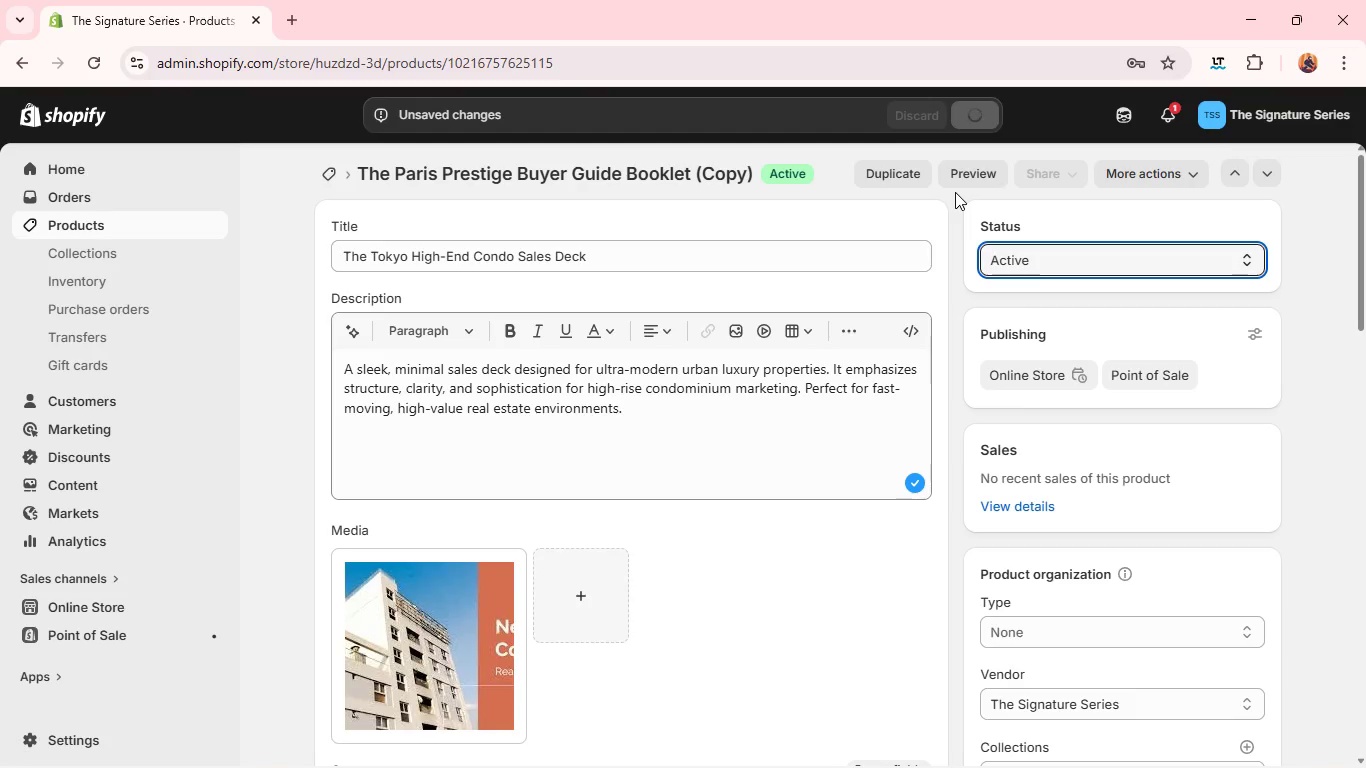 
left_click([978, 119])
 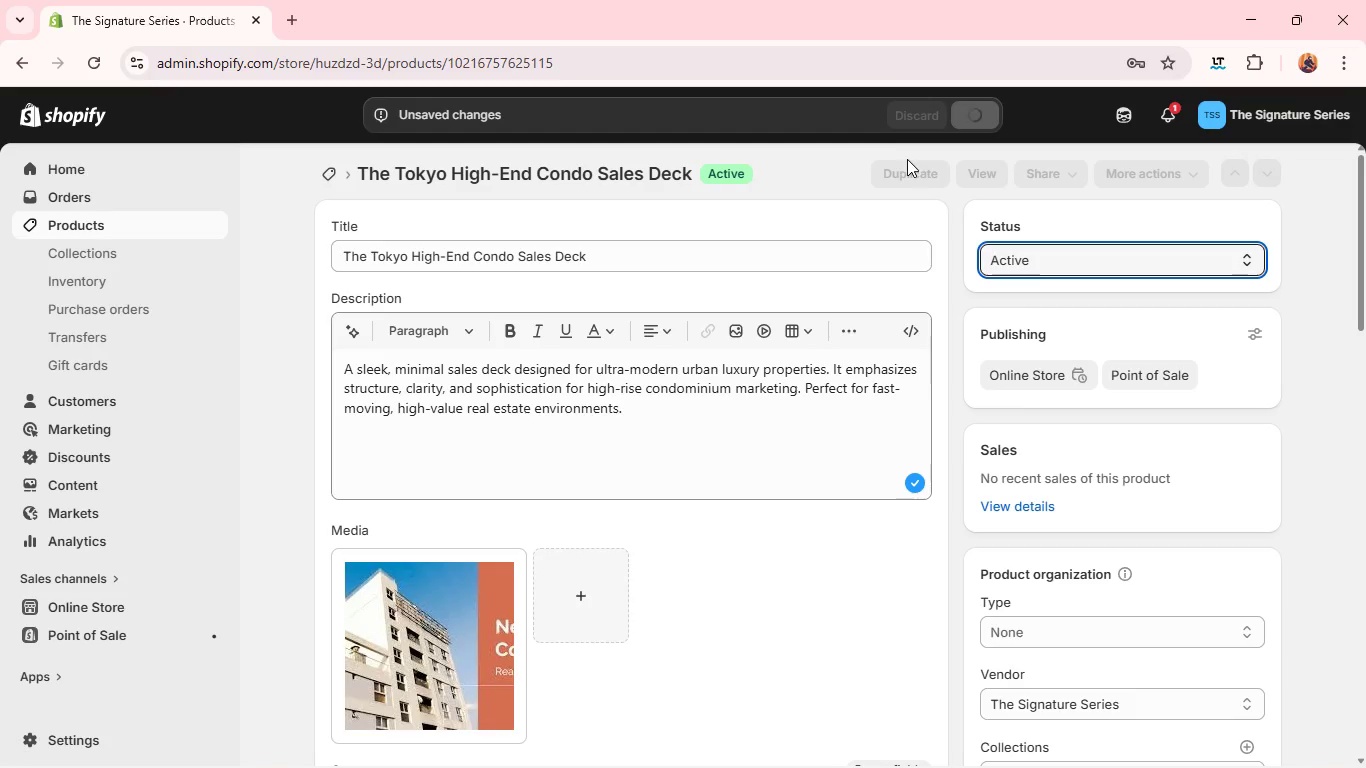 
wait(5.52)
 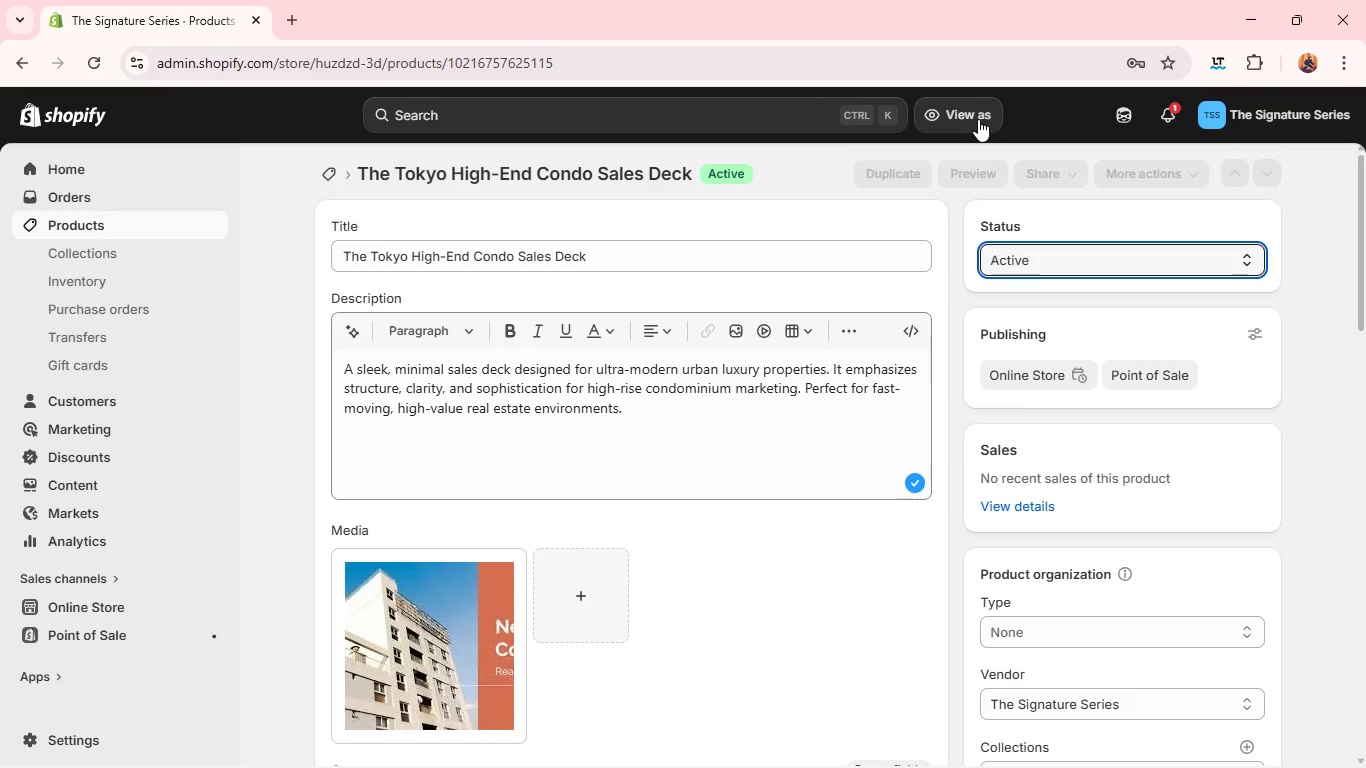 
key(Alt+Tab)